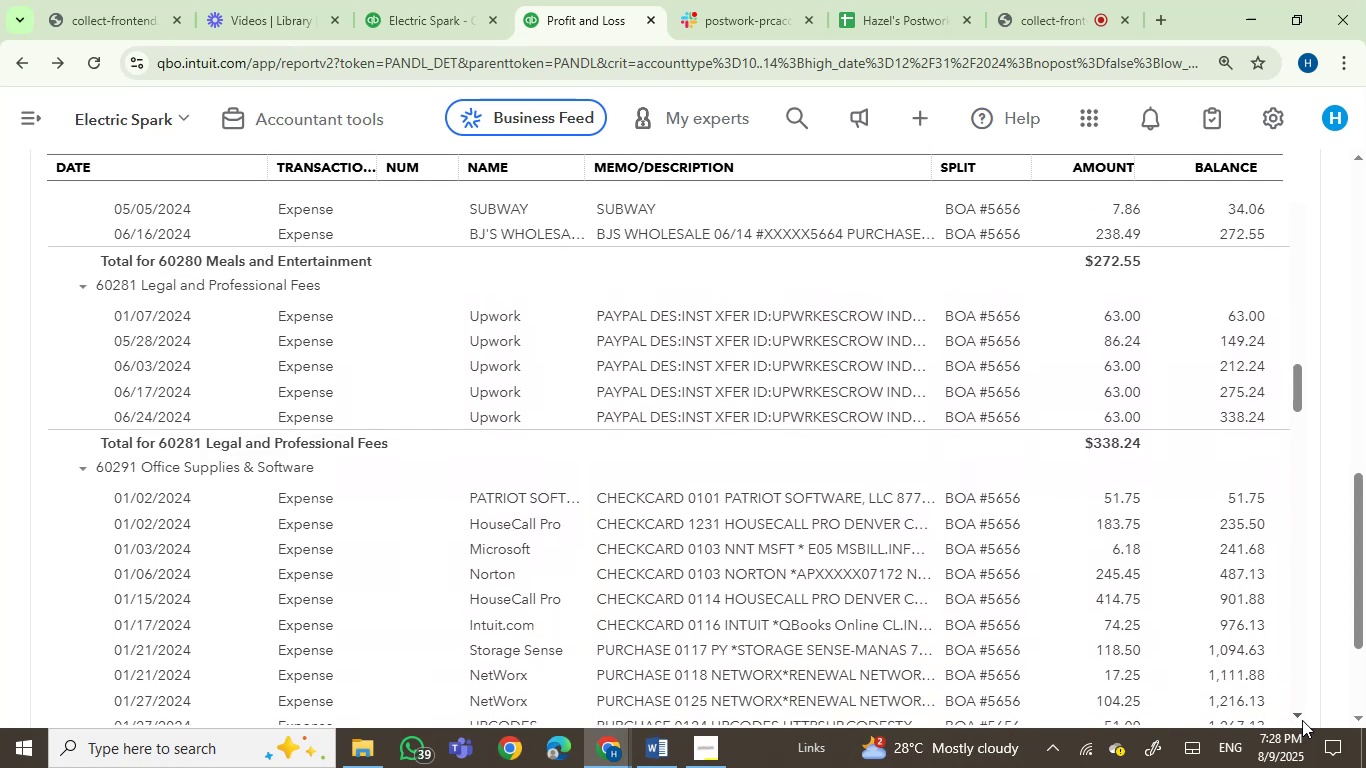 
triple_click([1302, 720])
 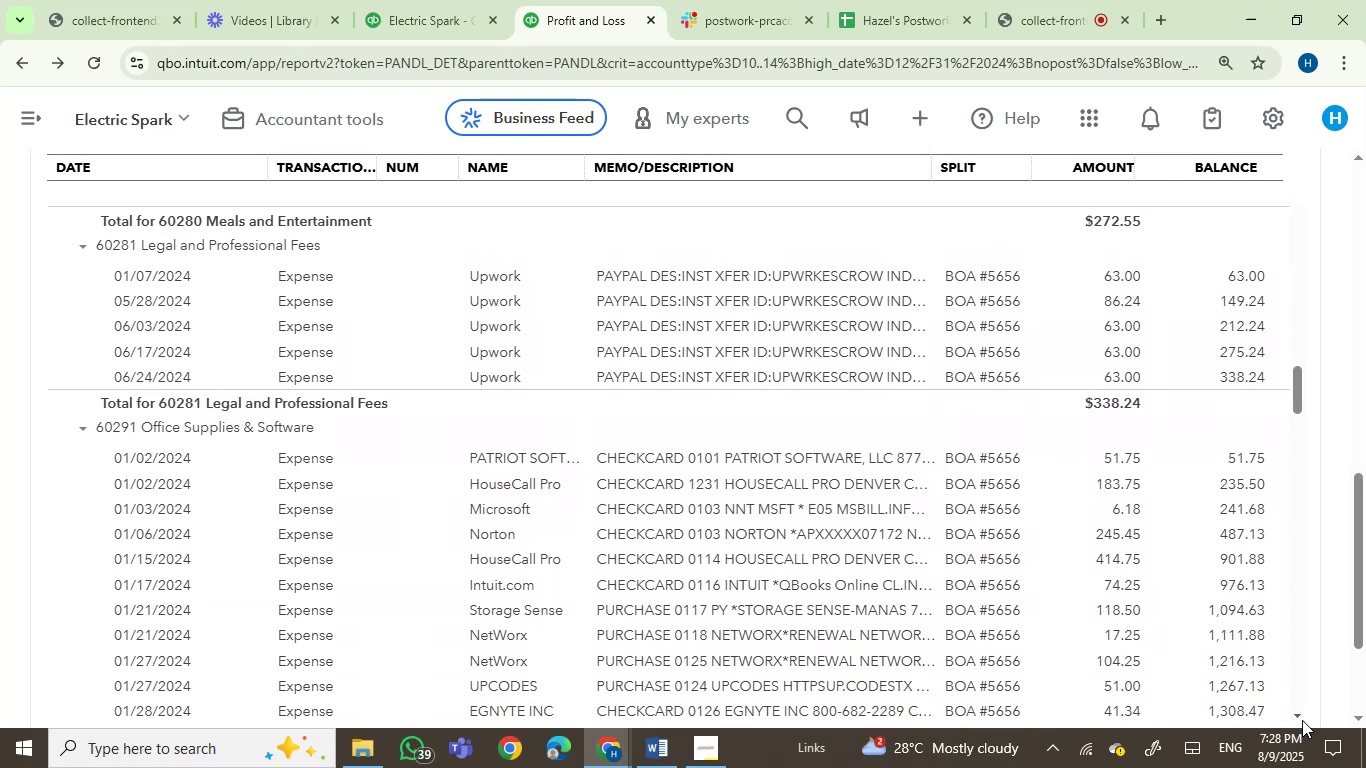 
triple_click([1302, 720])
 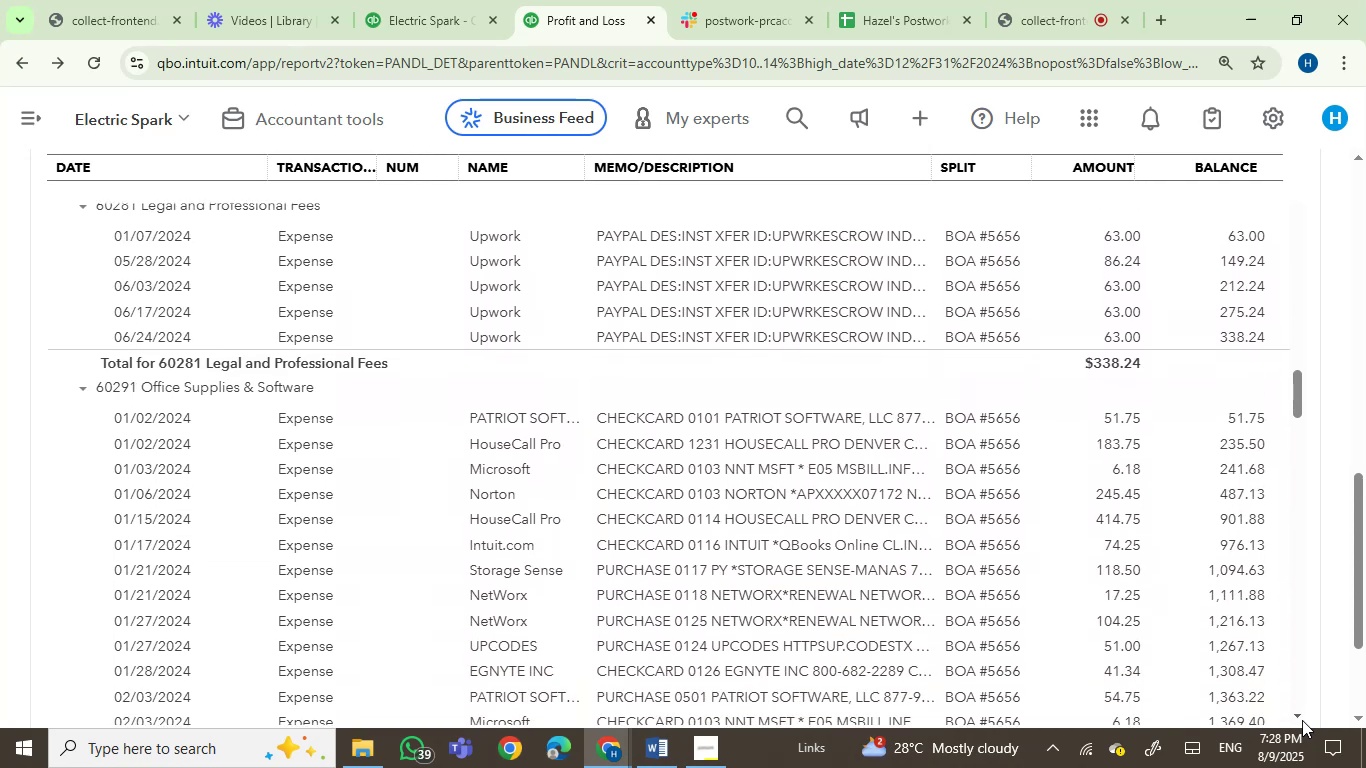 
triple_click([1302, 720])
 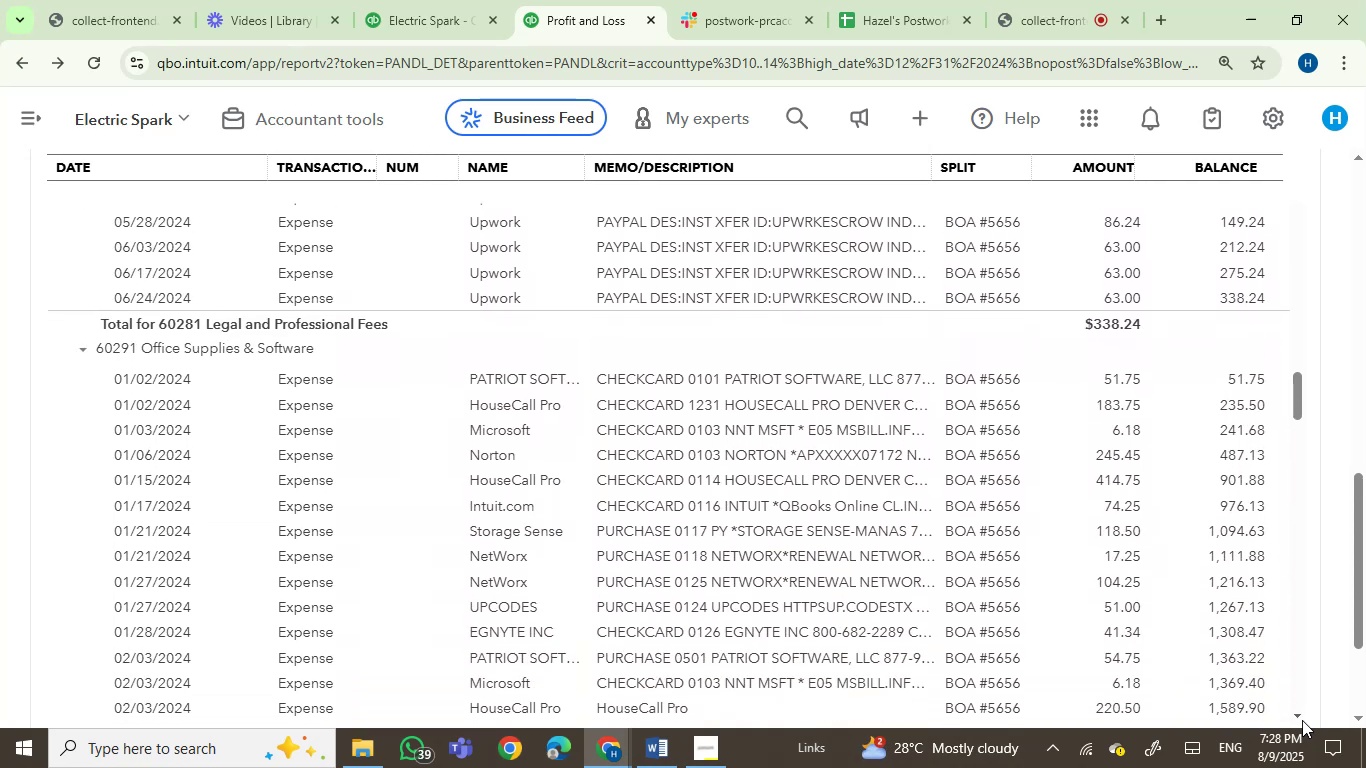 
triple_click([1302, 720])
 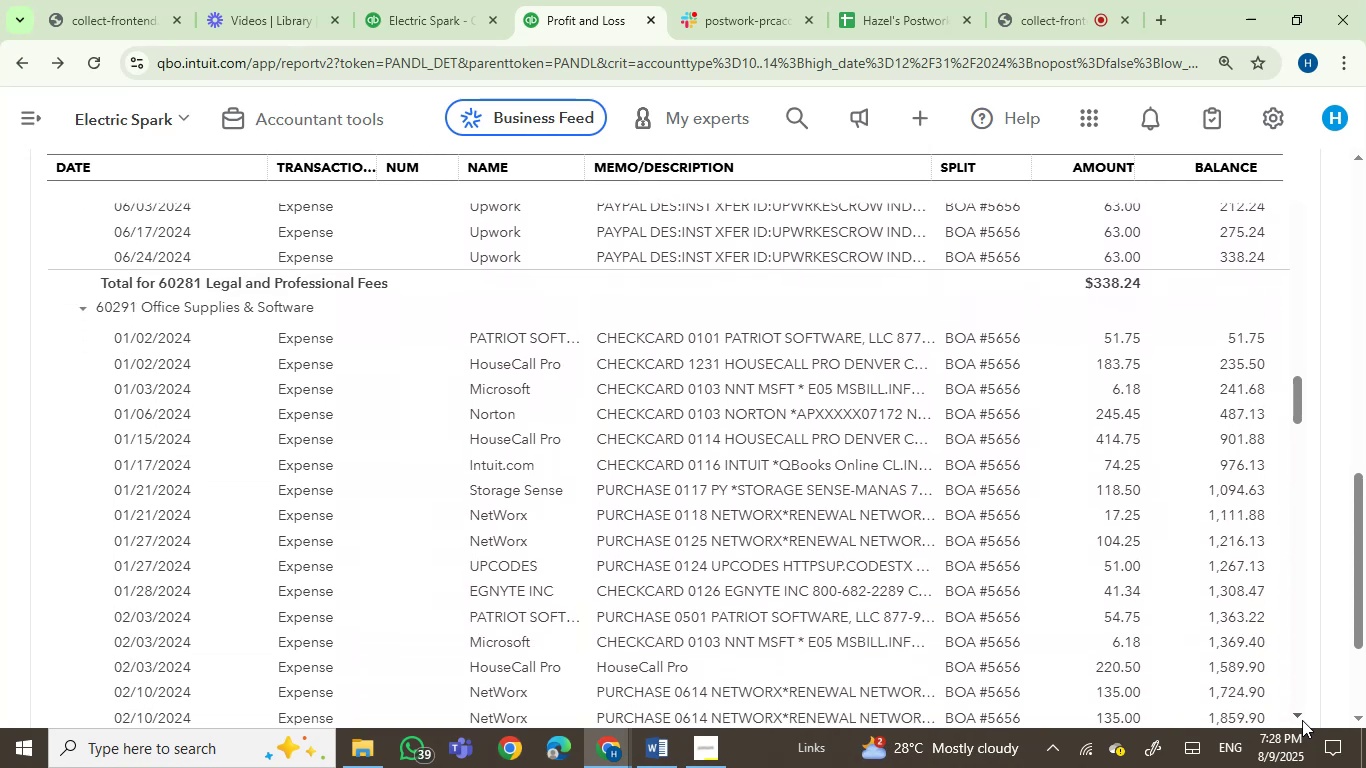 
triple_click([1302, 720])
 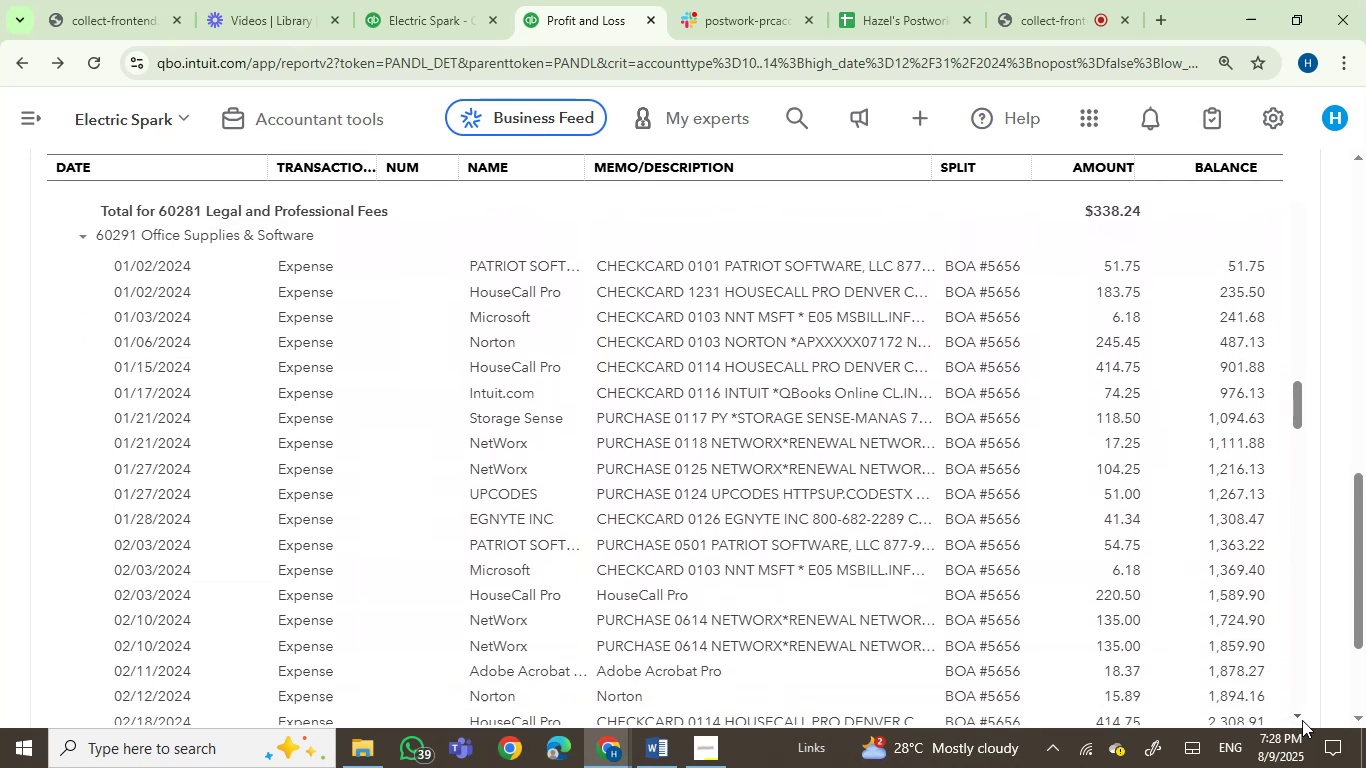 
double_click([1302, 720])
 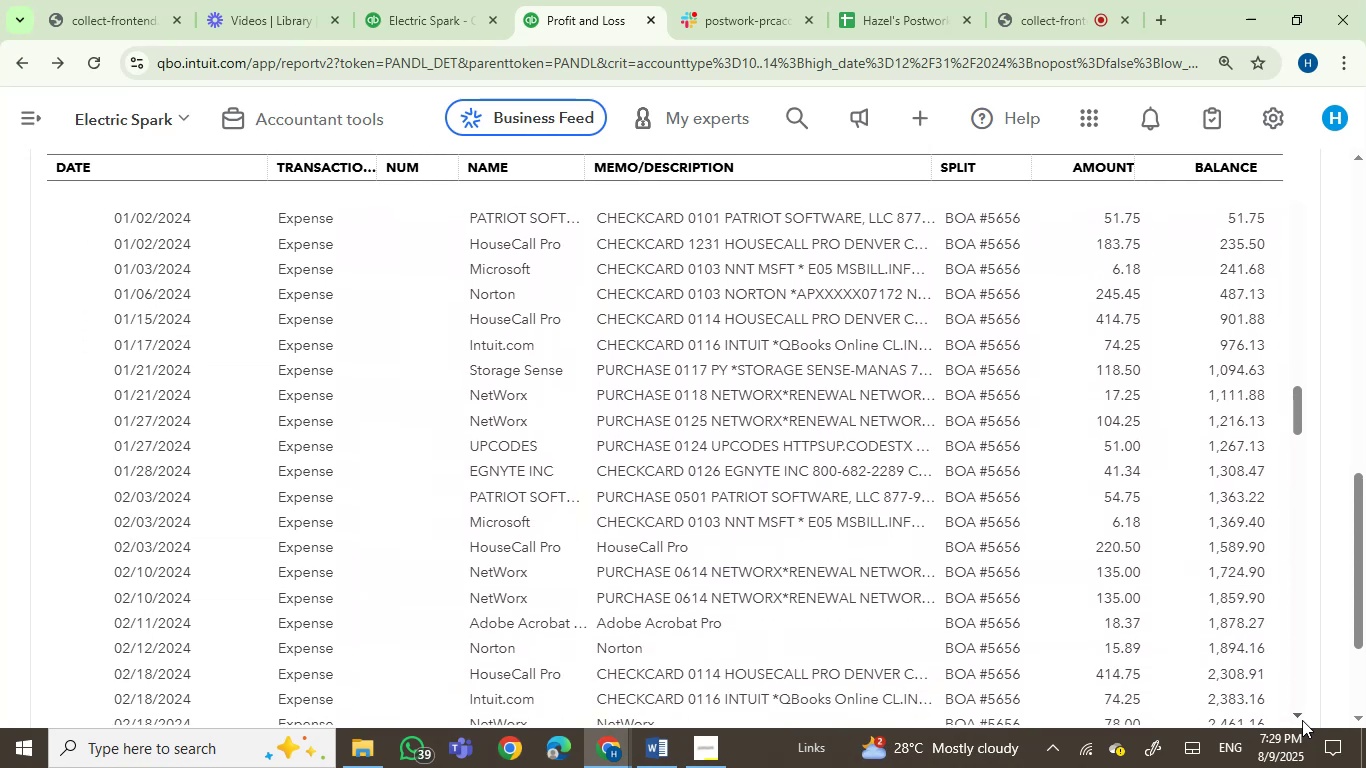 
double_click([1302, 720])
 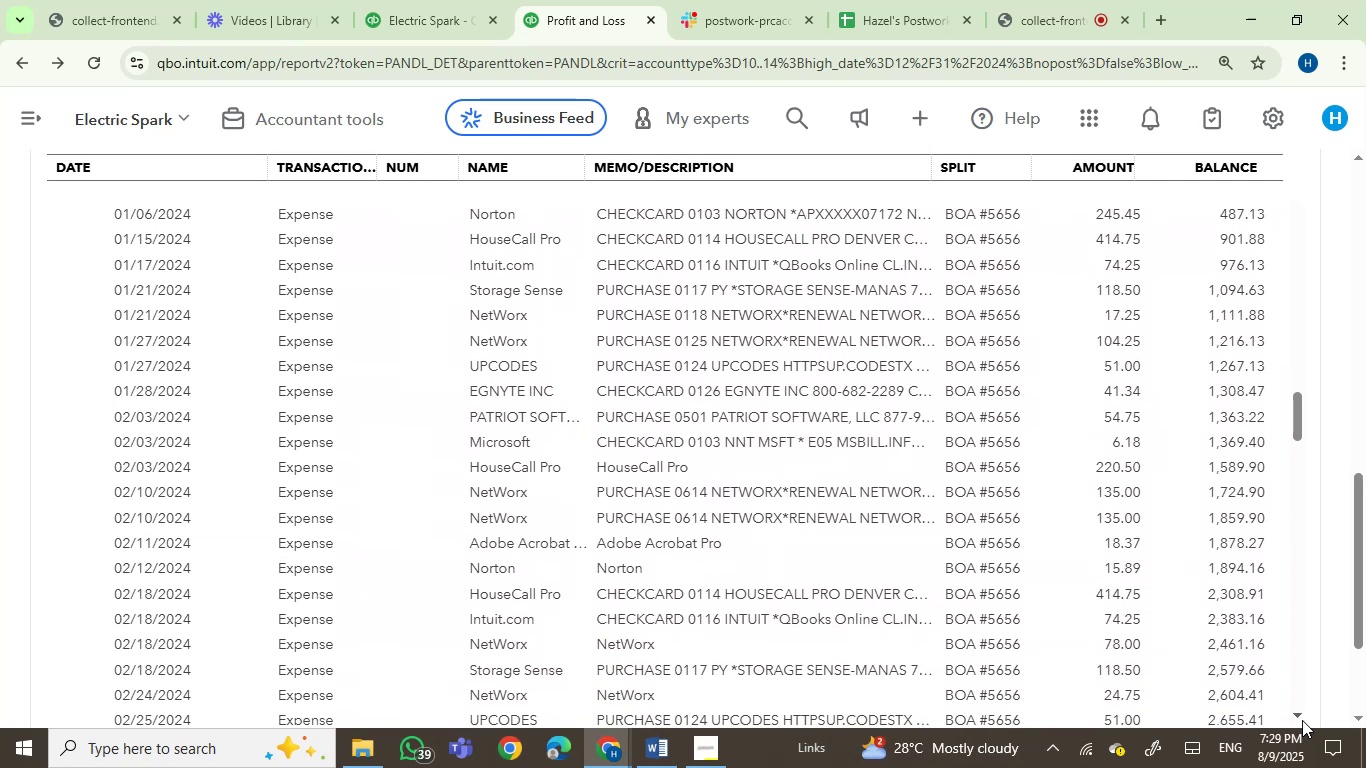 
triple_click([1302, 720])
 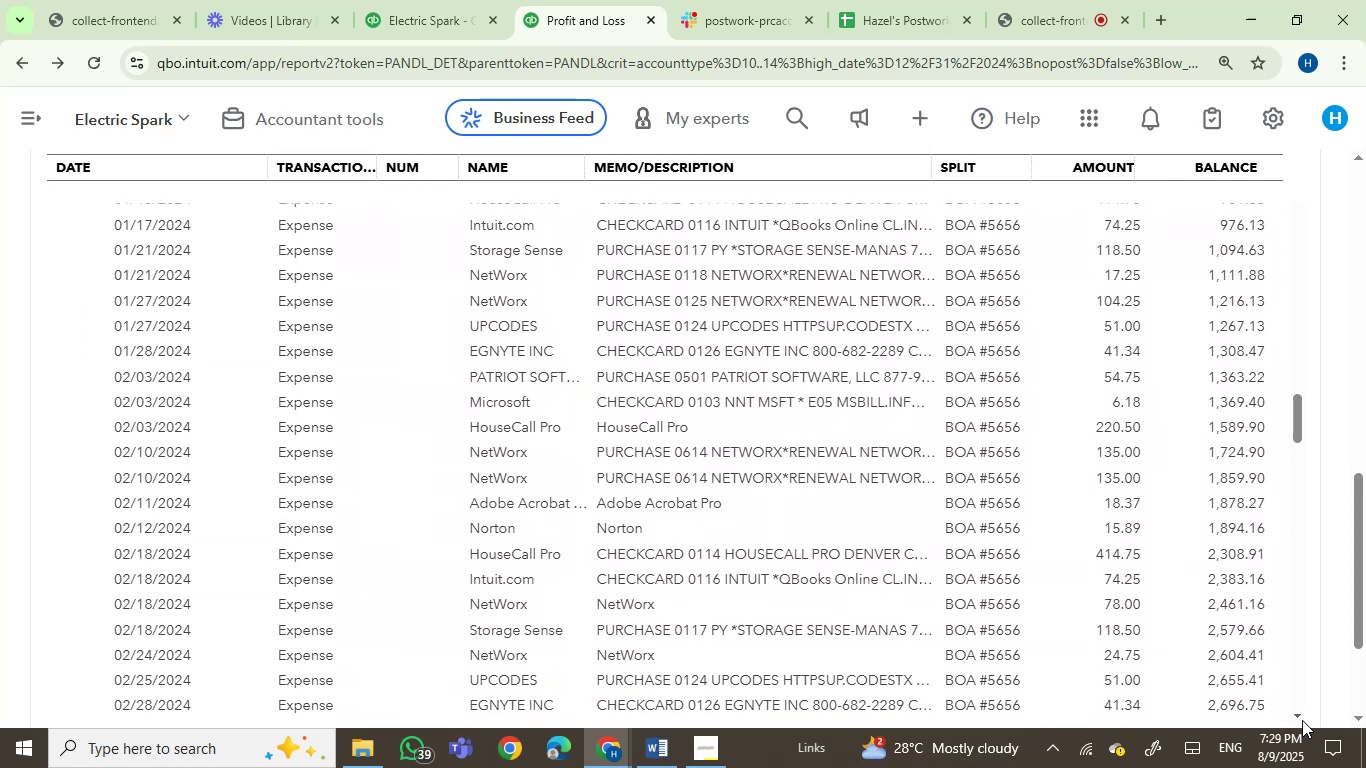 
triple_click([1302, 720])
 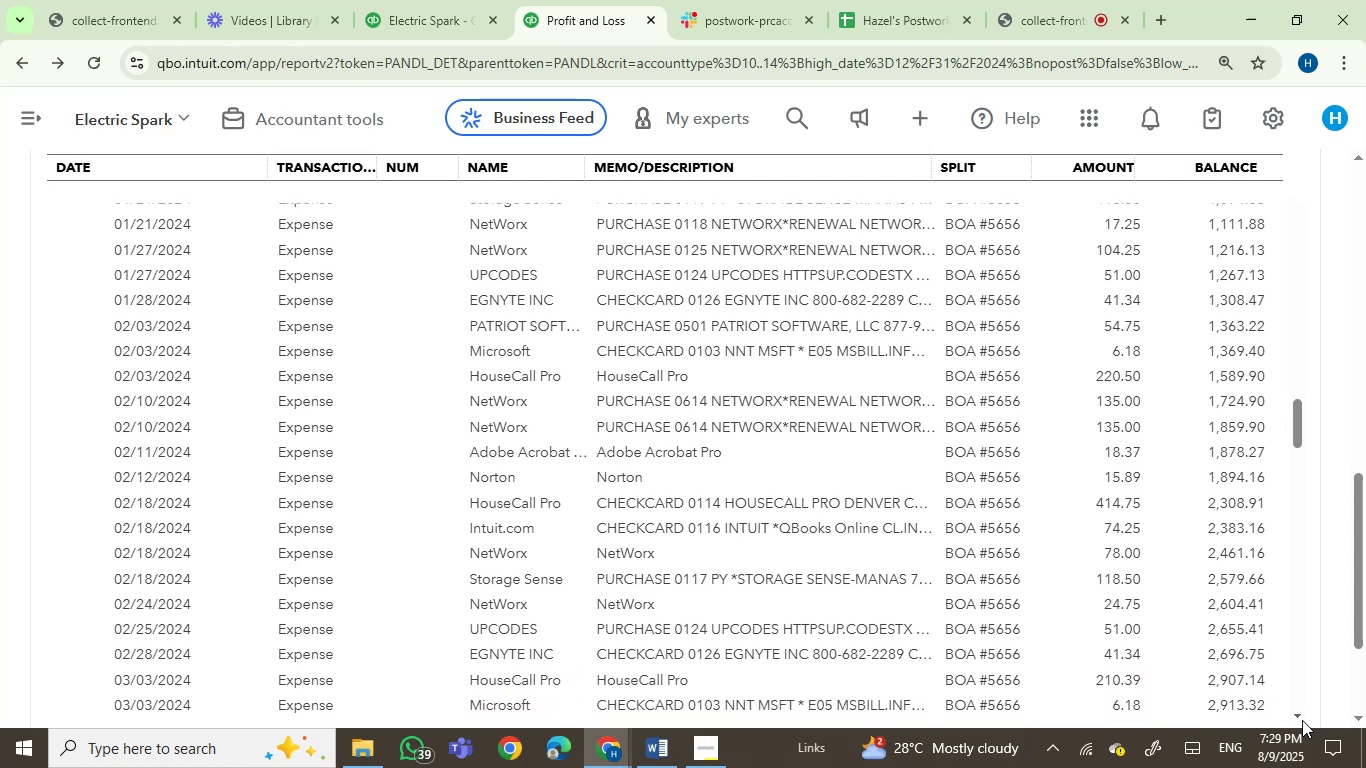 
double_click([1302, 720])
 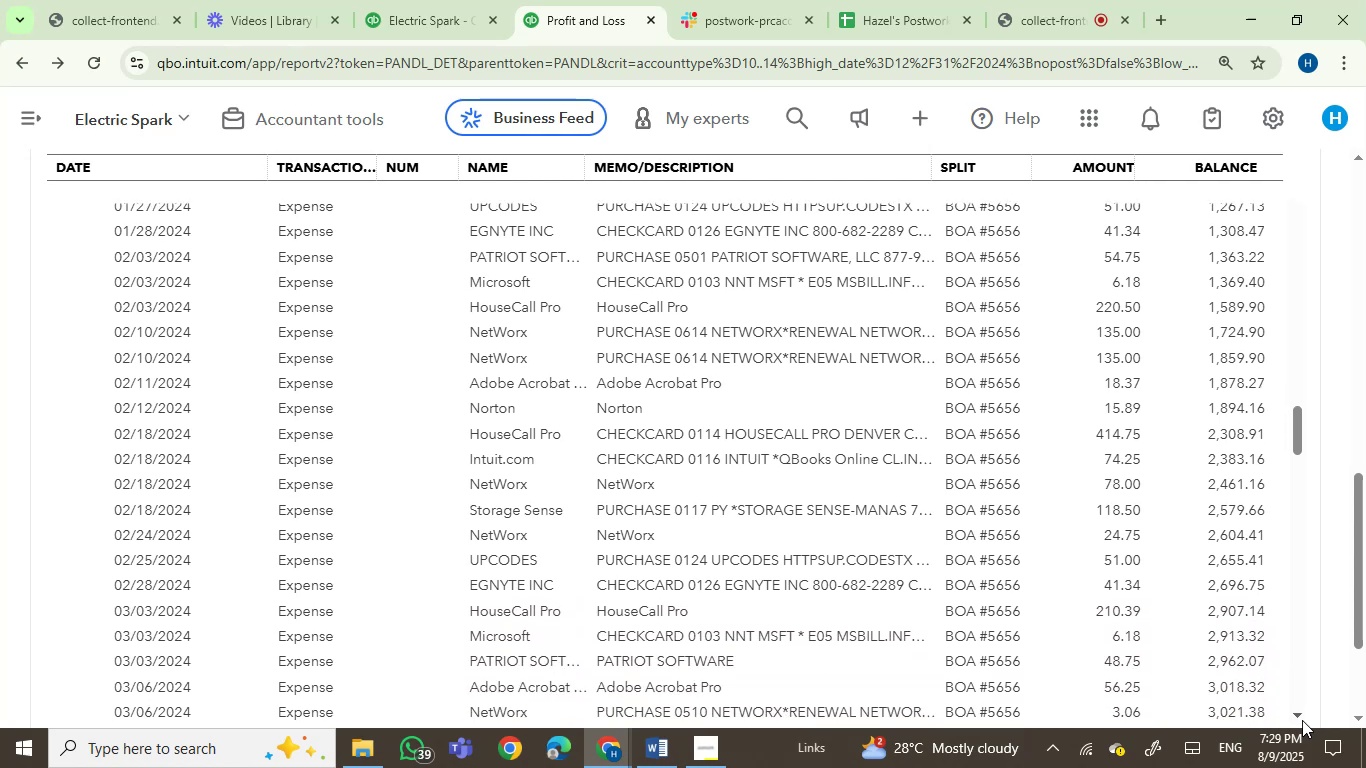 
double_click([1302, 720])
 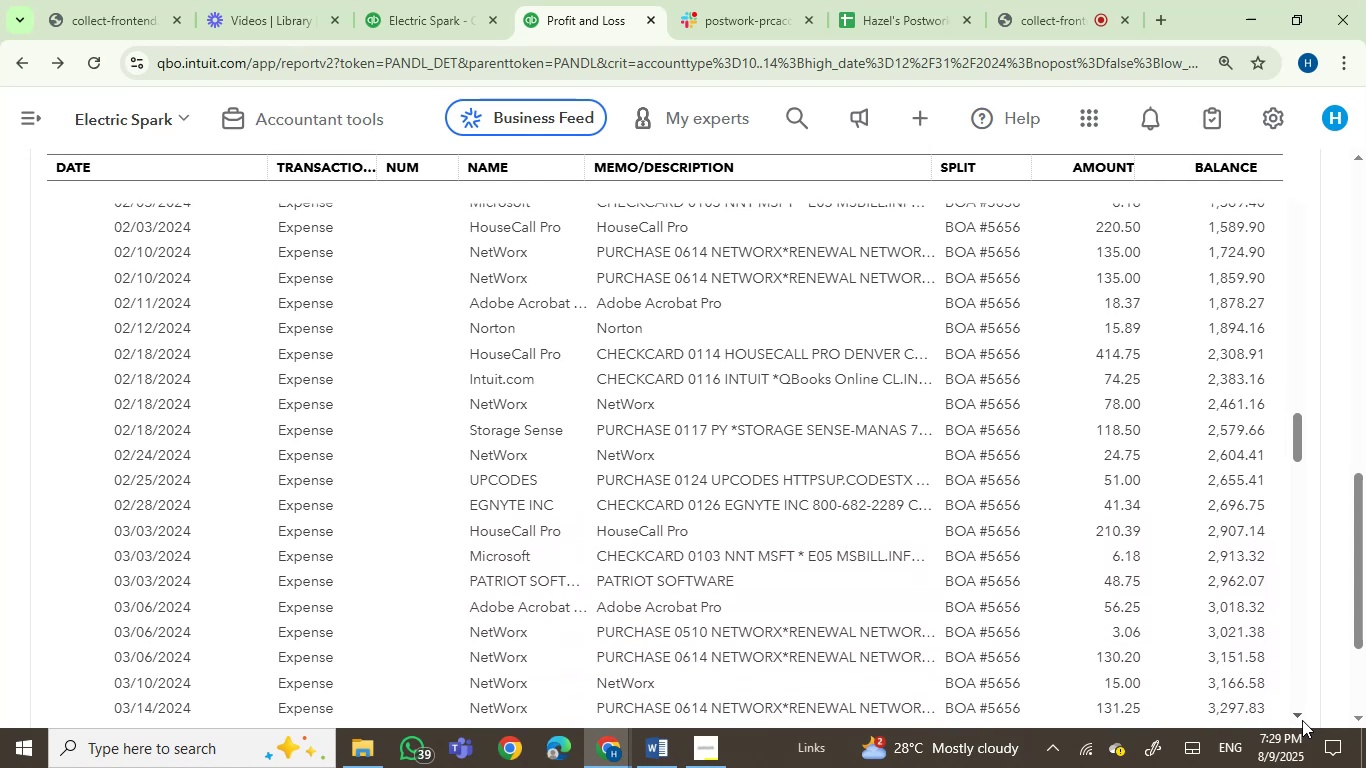 
triple_click([1302, 720])
 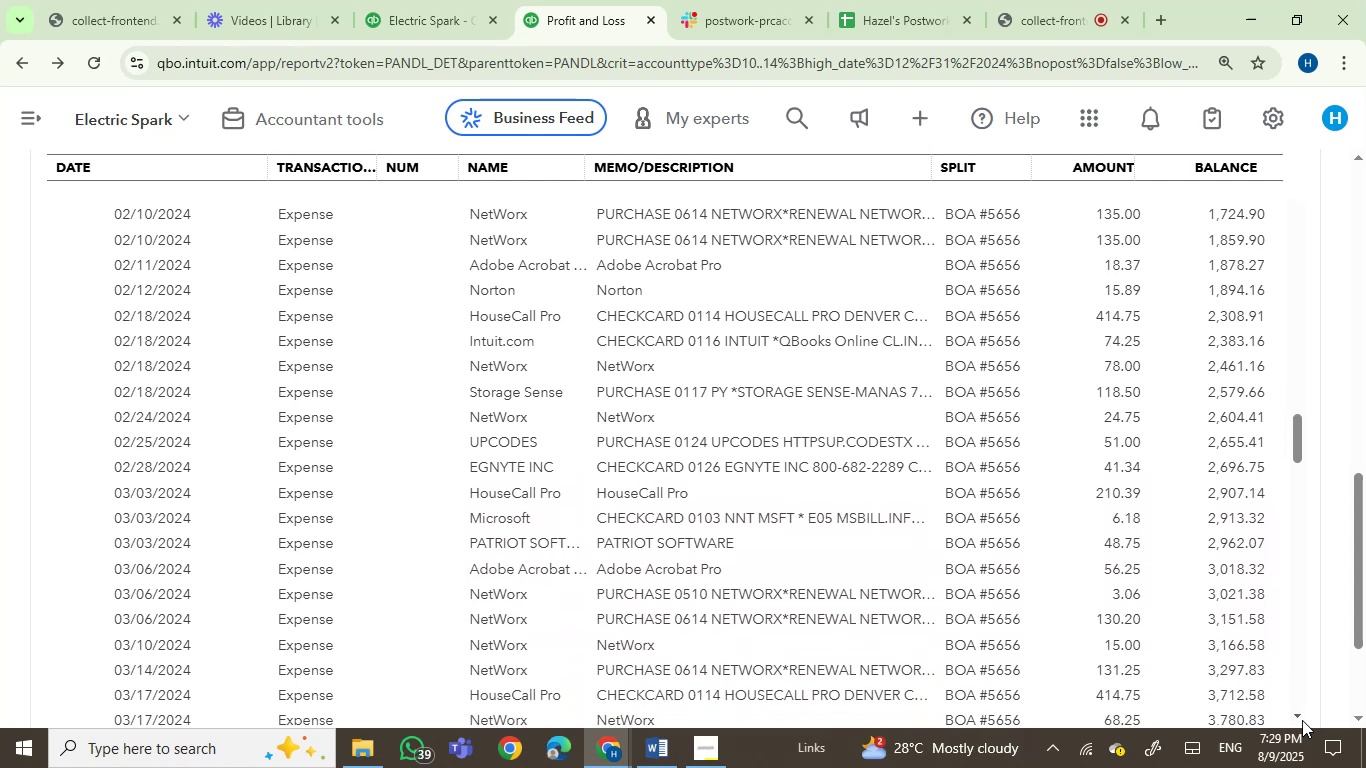 
triple_click([1302, 720])
 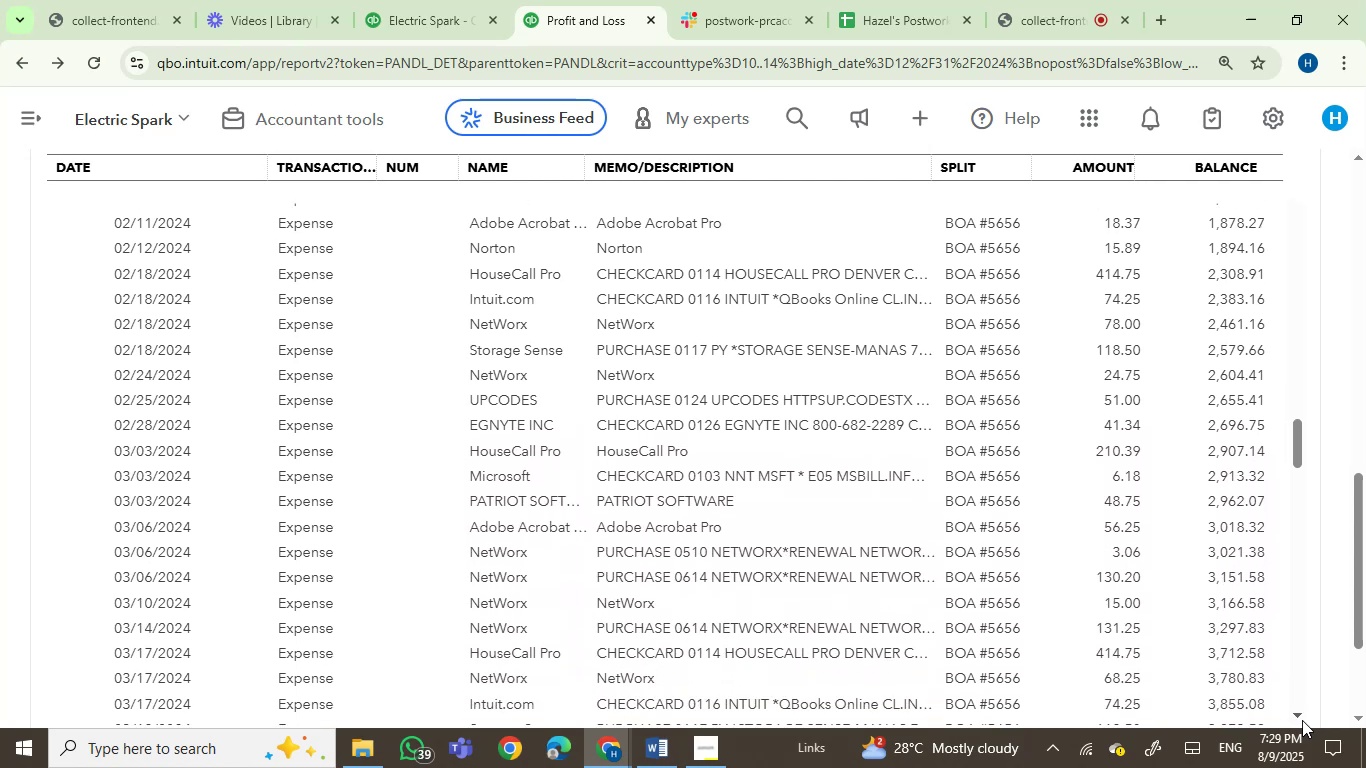 
left_click([1302, 720])
 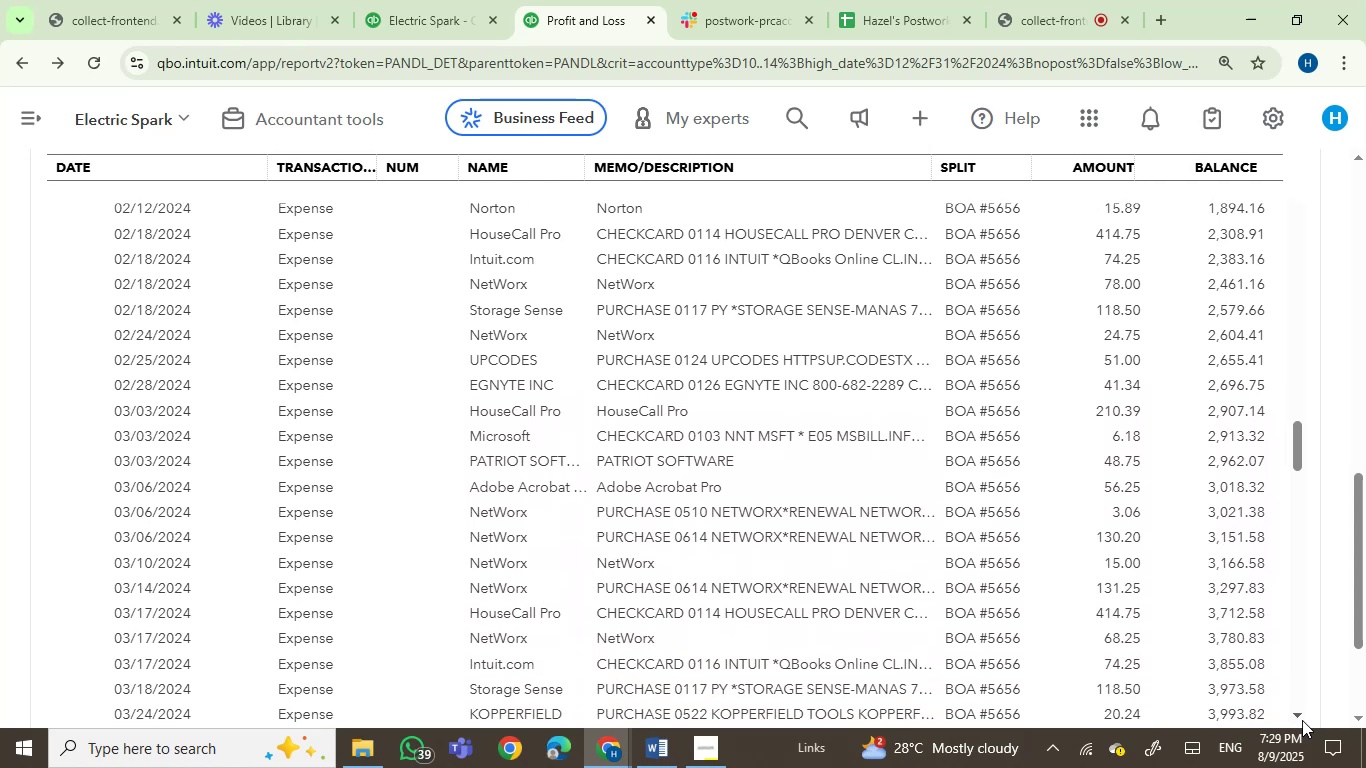 
left_click([1302, 720])
 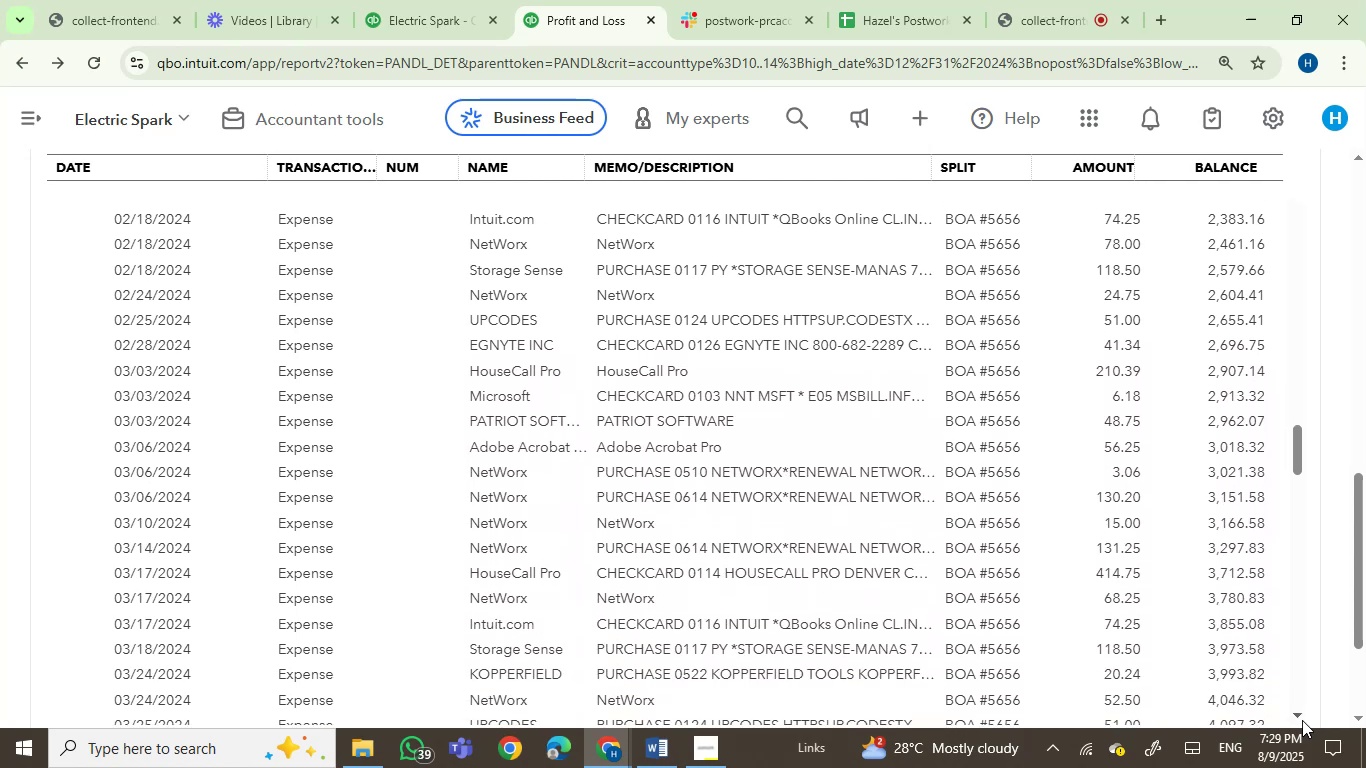 
double_click([1302, 720])
 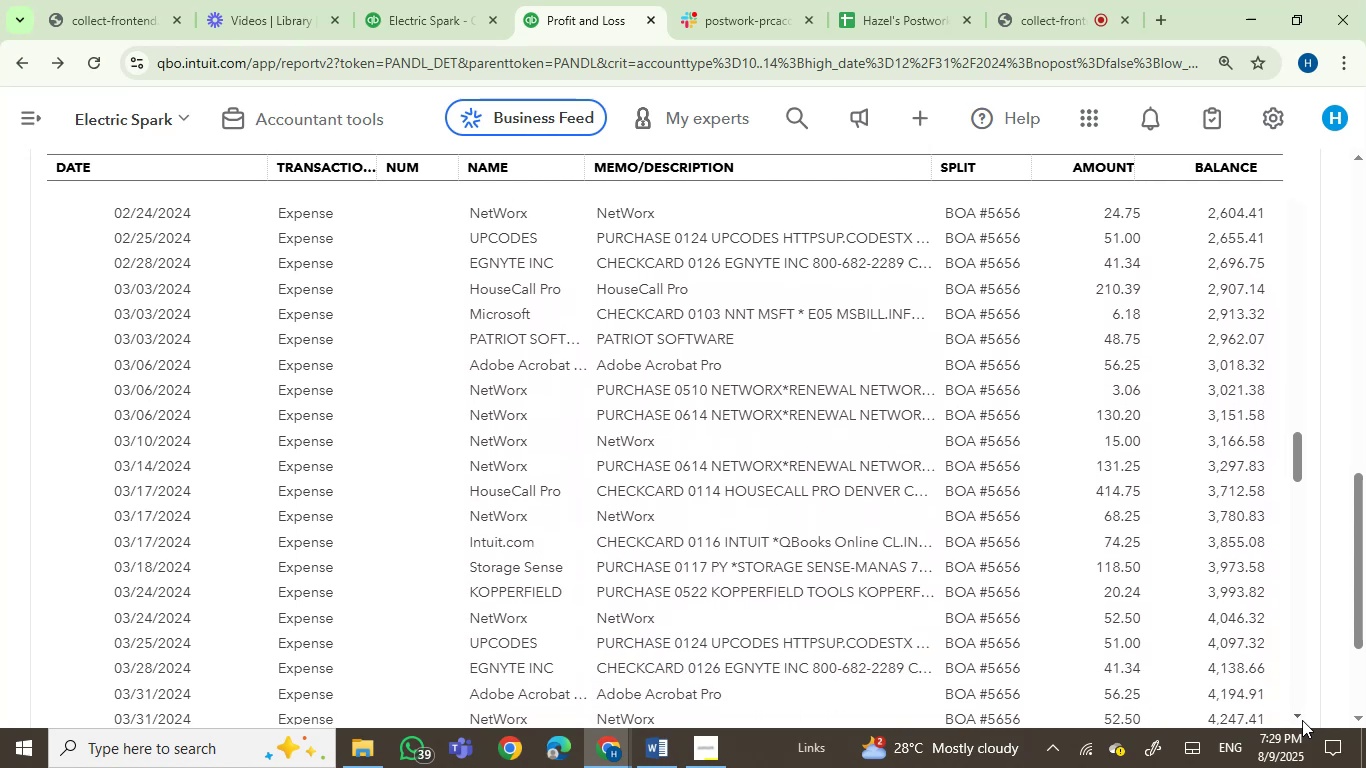 
triple_click([1302, 720])
 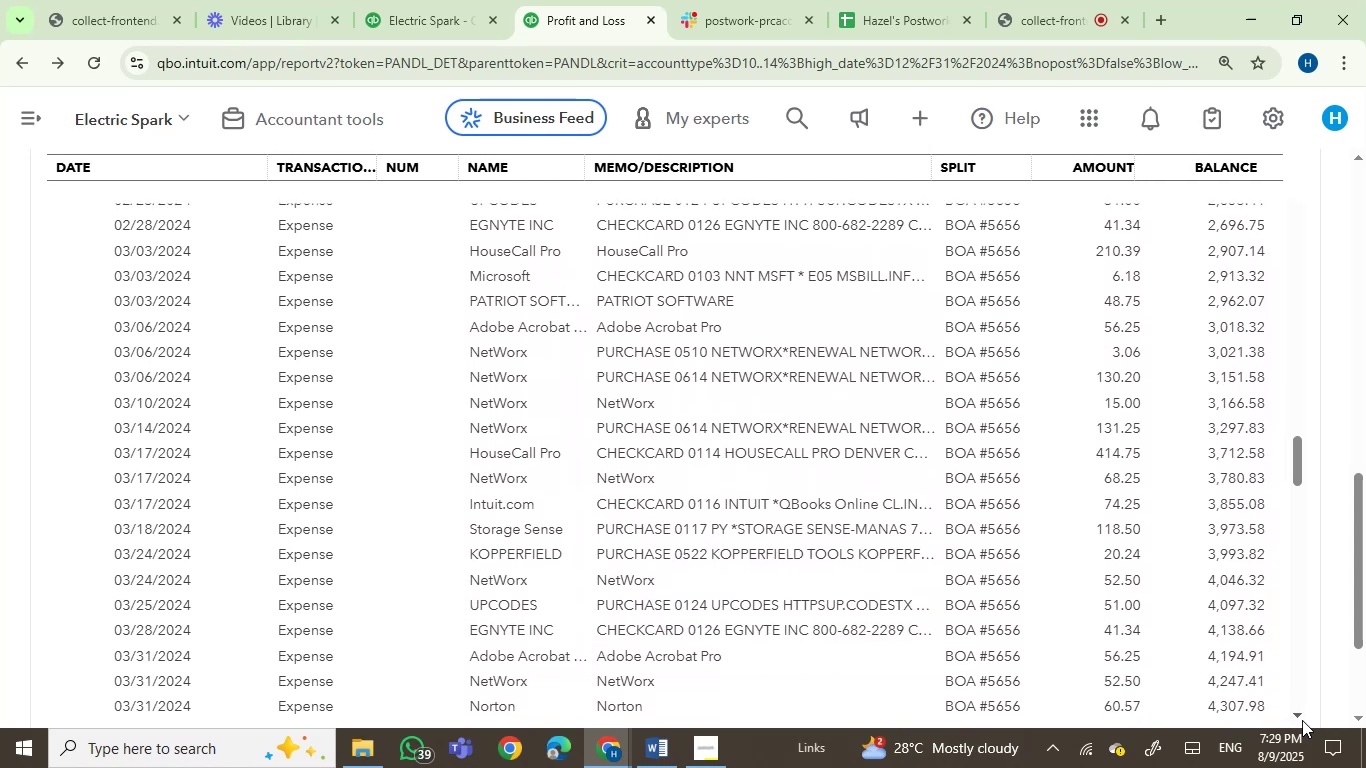 
triple_click([1302, 720])
 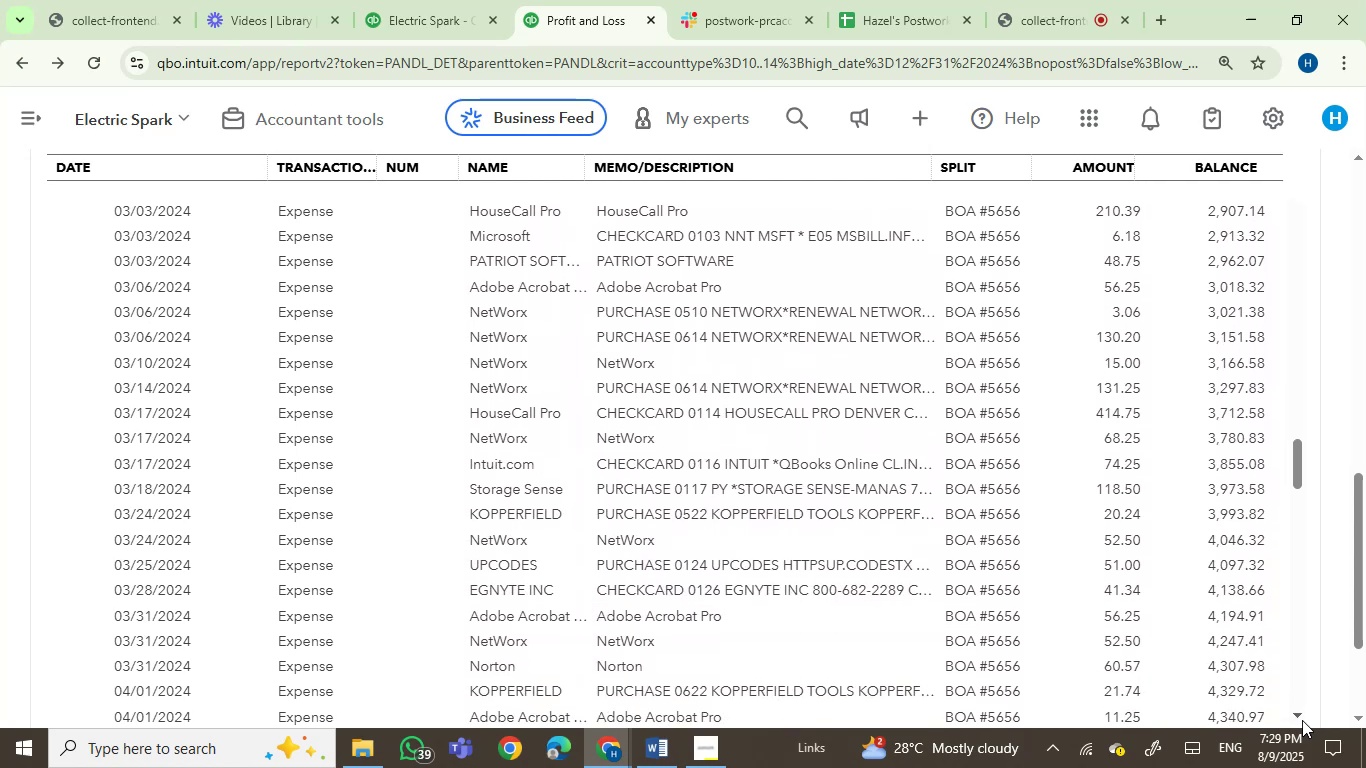 
triple_click([1302, 720])
 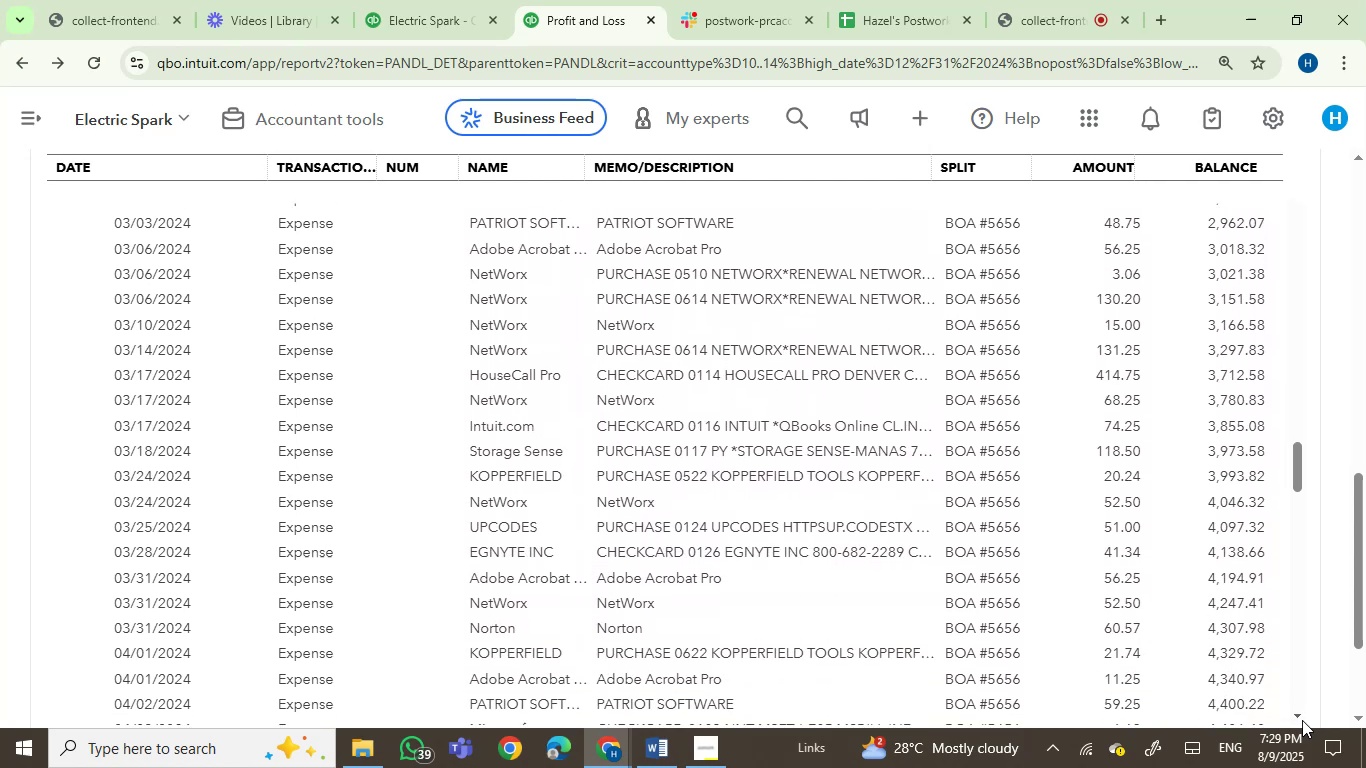 
triple_click([1302, 720])
 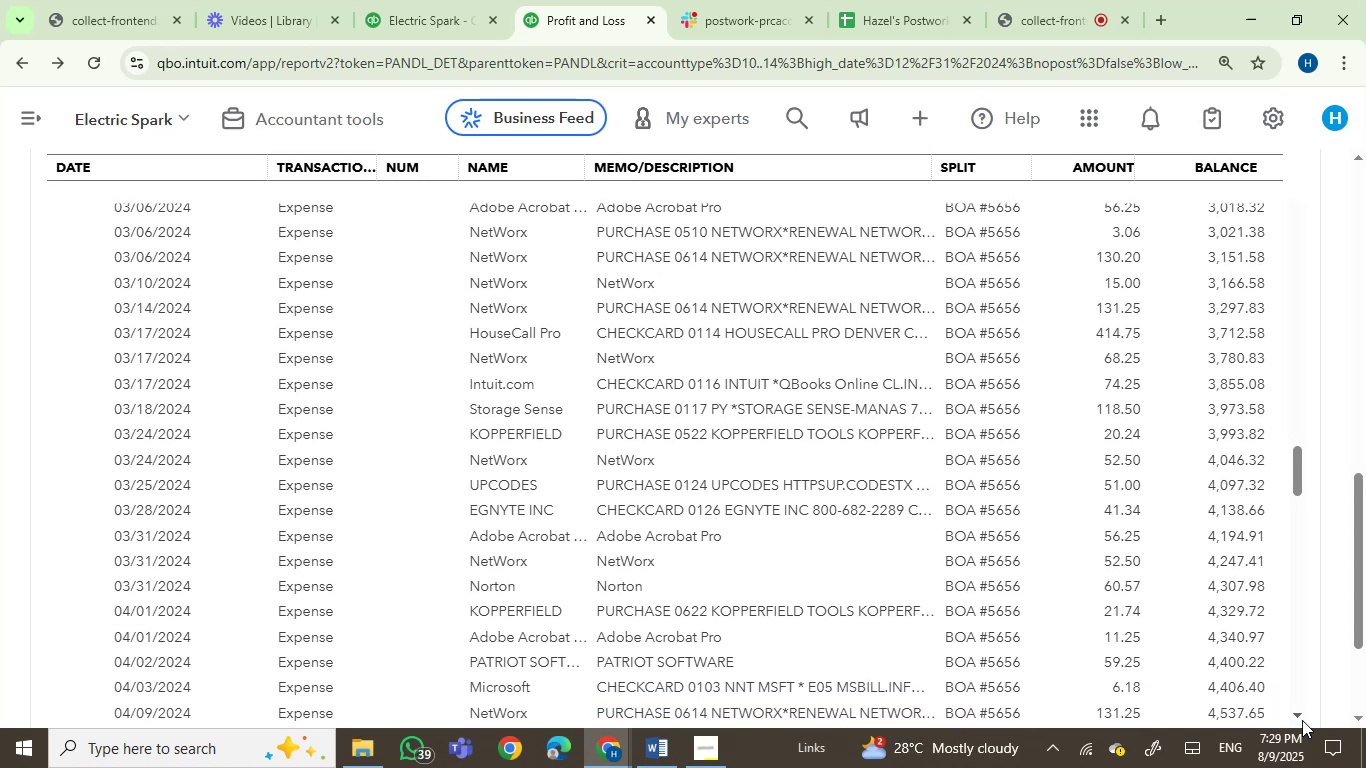 
triple_click([1302, 720])
 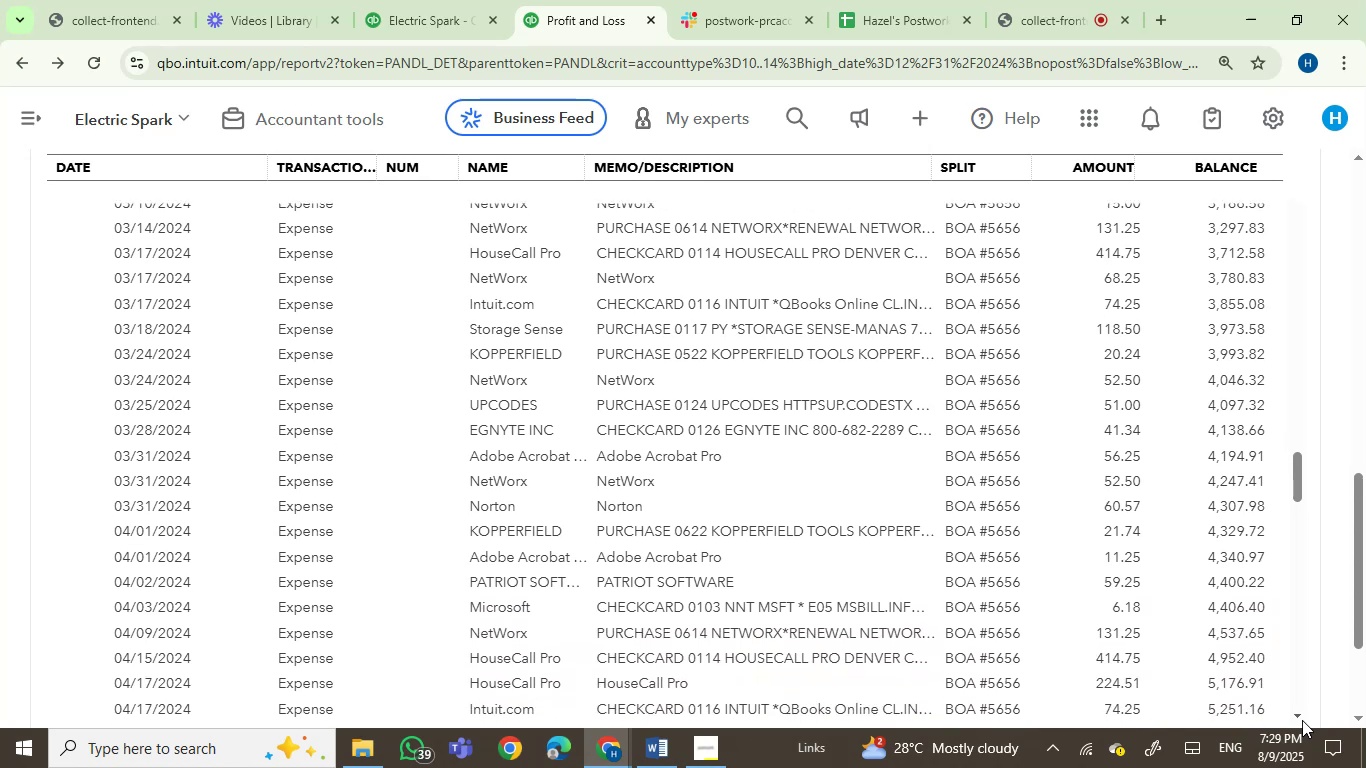 
triple_click([1302, 720])
 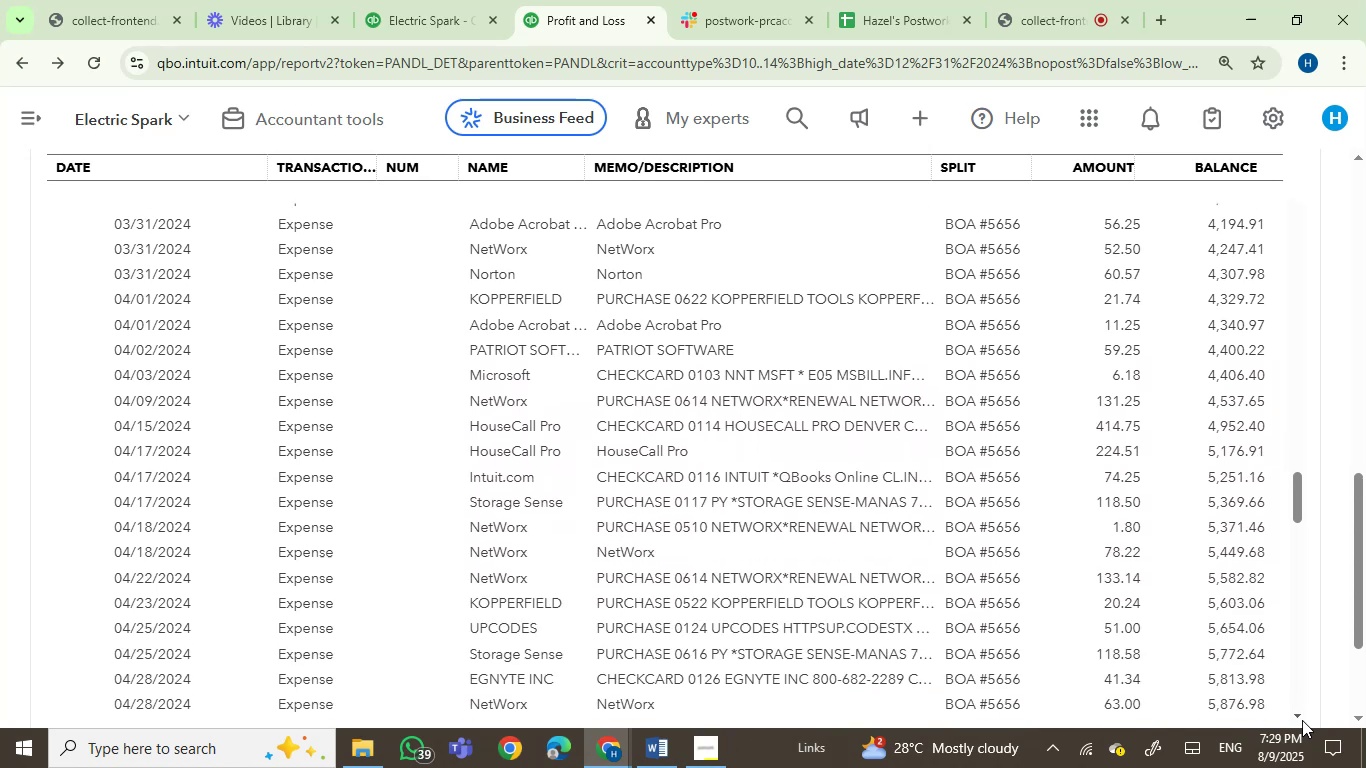 
left_click([1302, 720])
 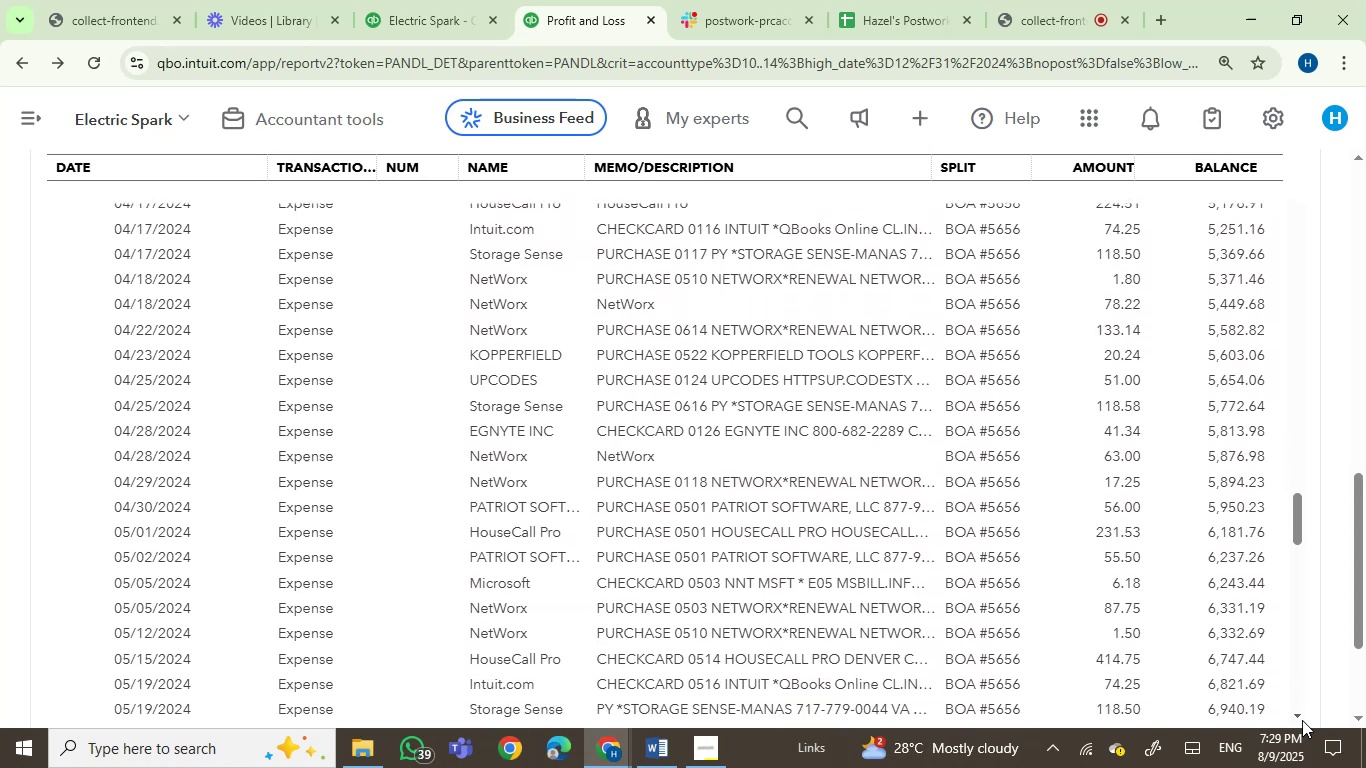 
left_click([1302, 720])
 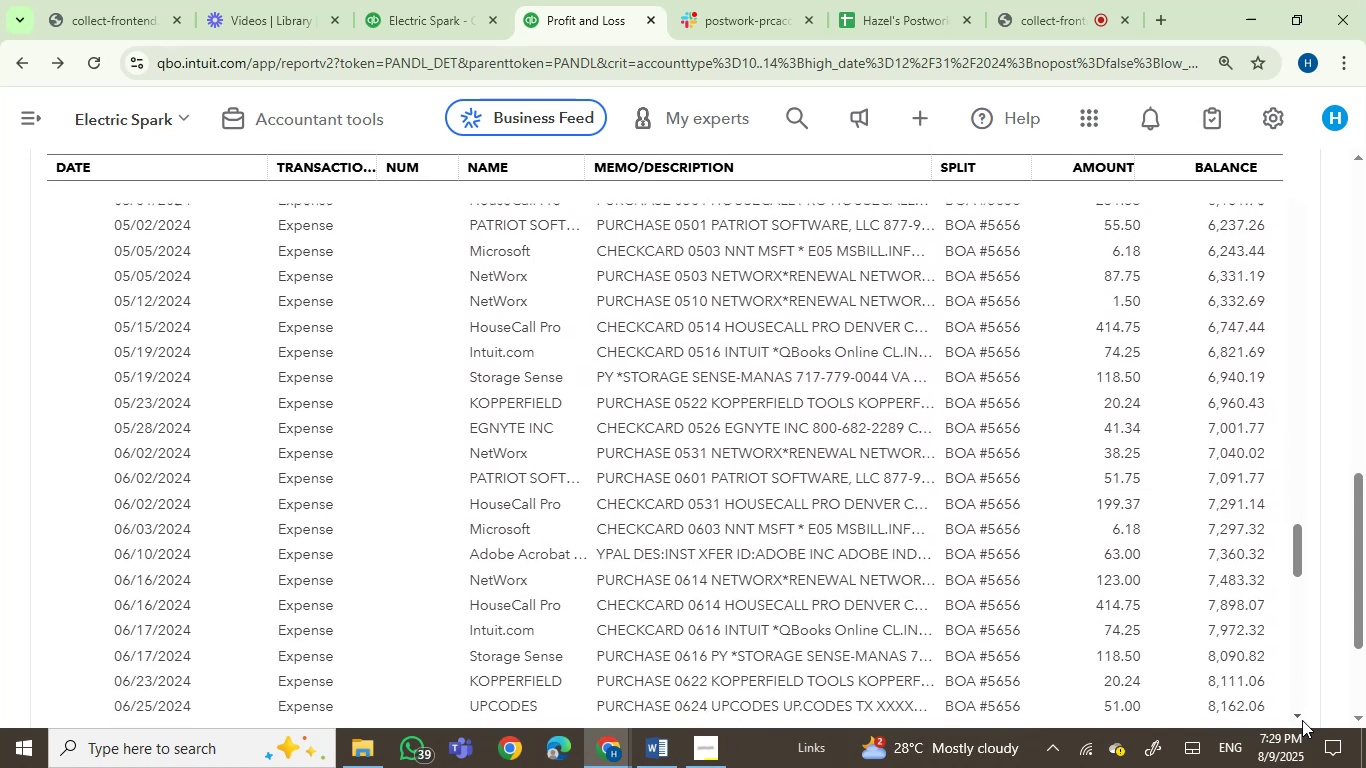 
double_click([1302, 720])
 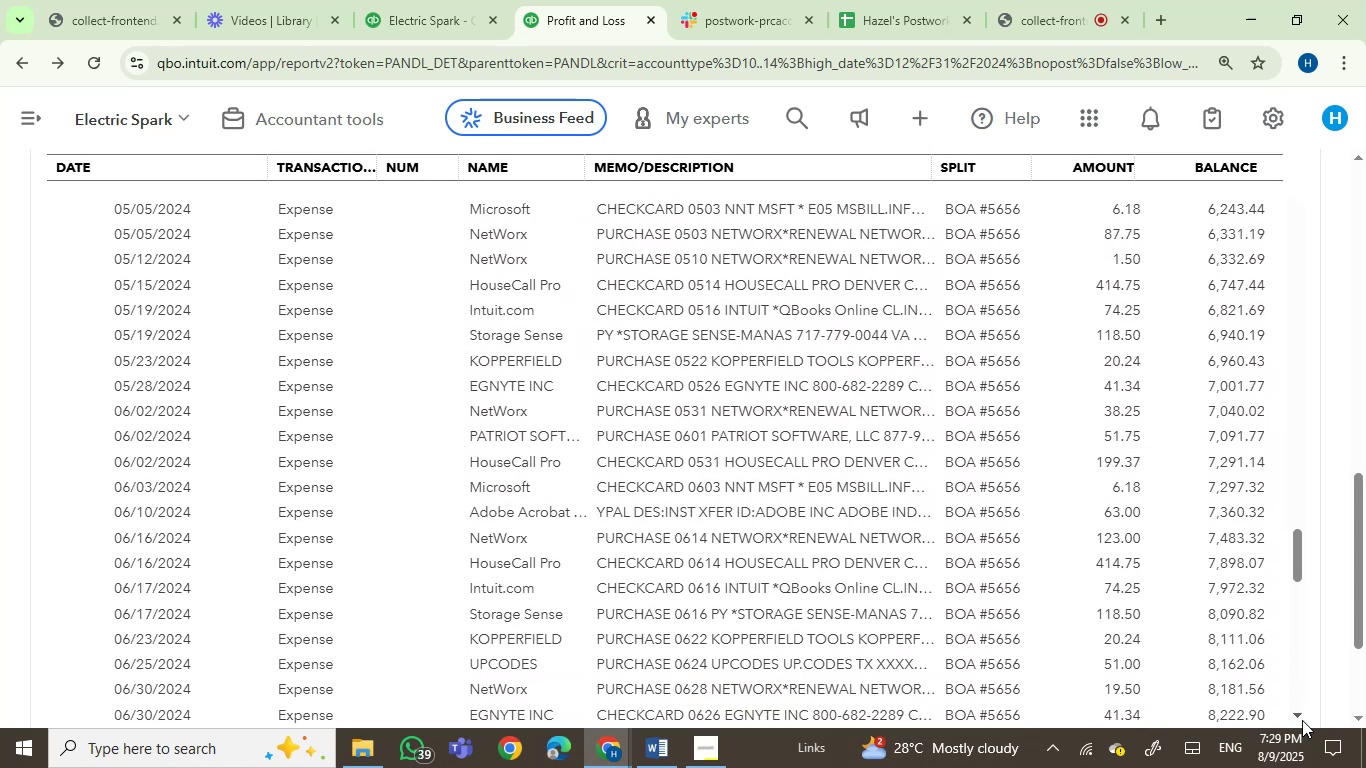 
double_click([1302, 720])
 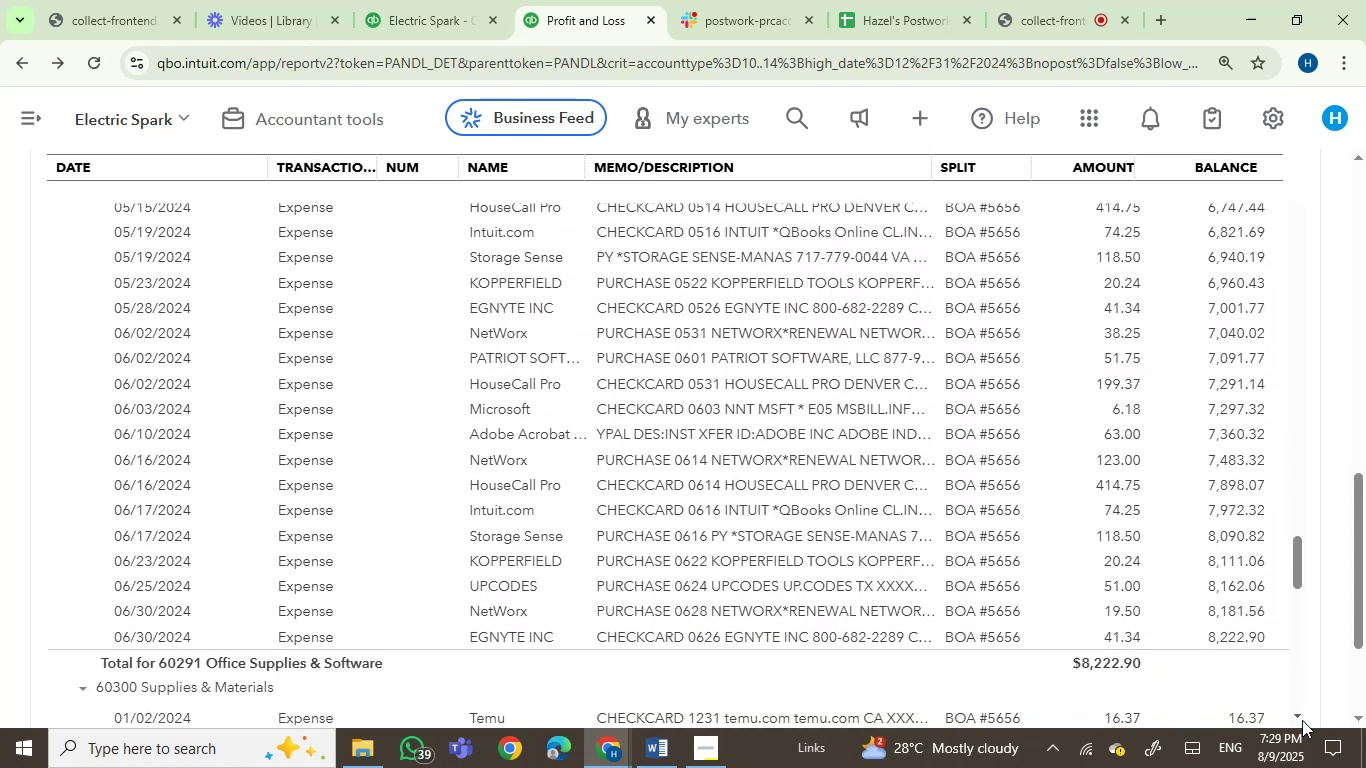 
triple_click([1302, 720])
 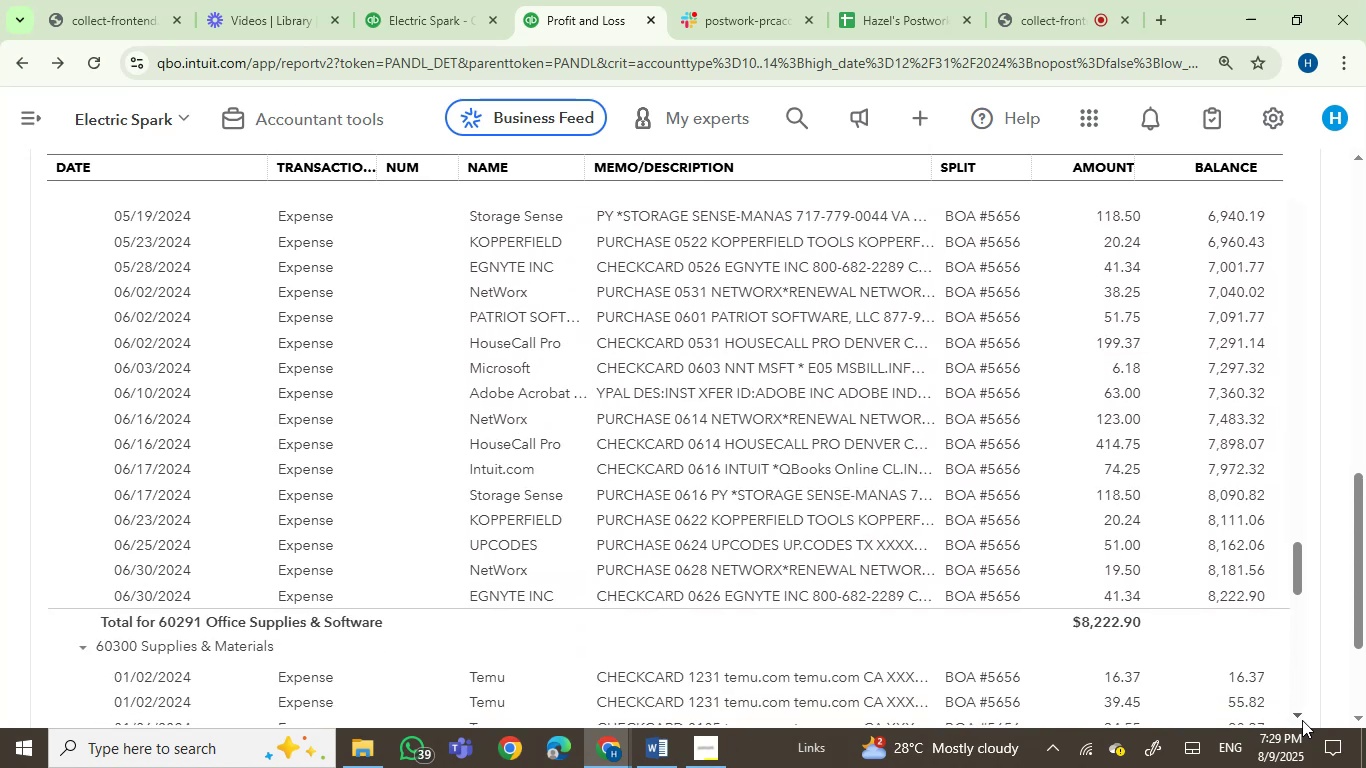 
triple_click([1302, 720])
 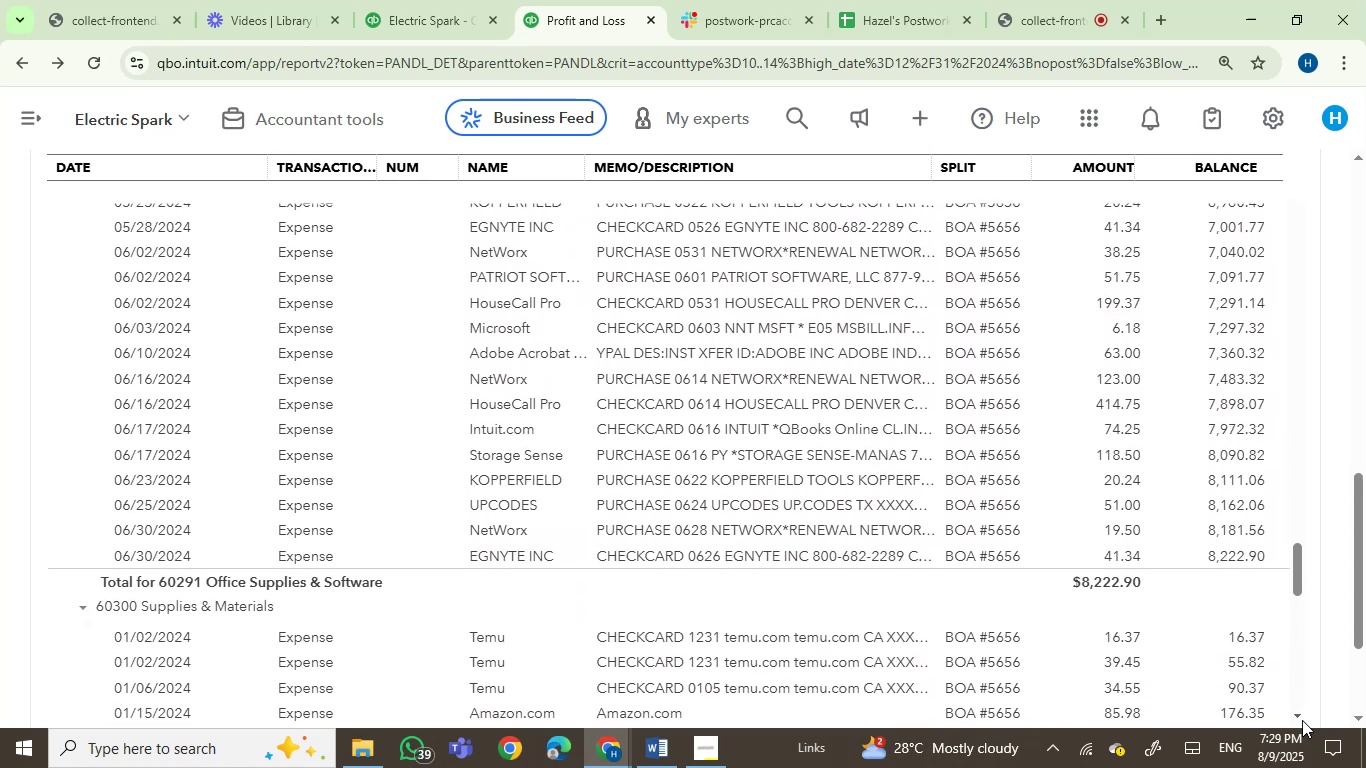 
triple_click([1302, 720])
 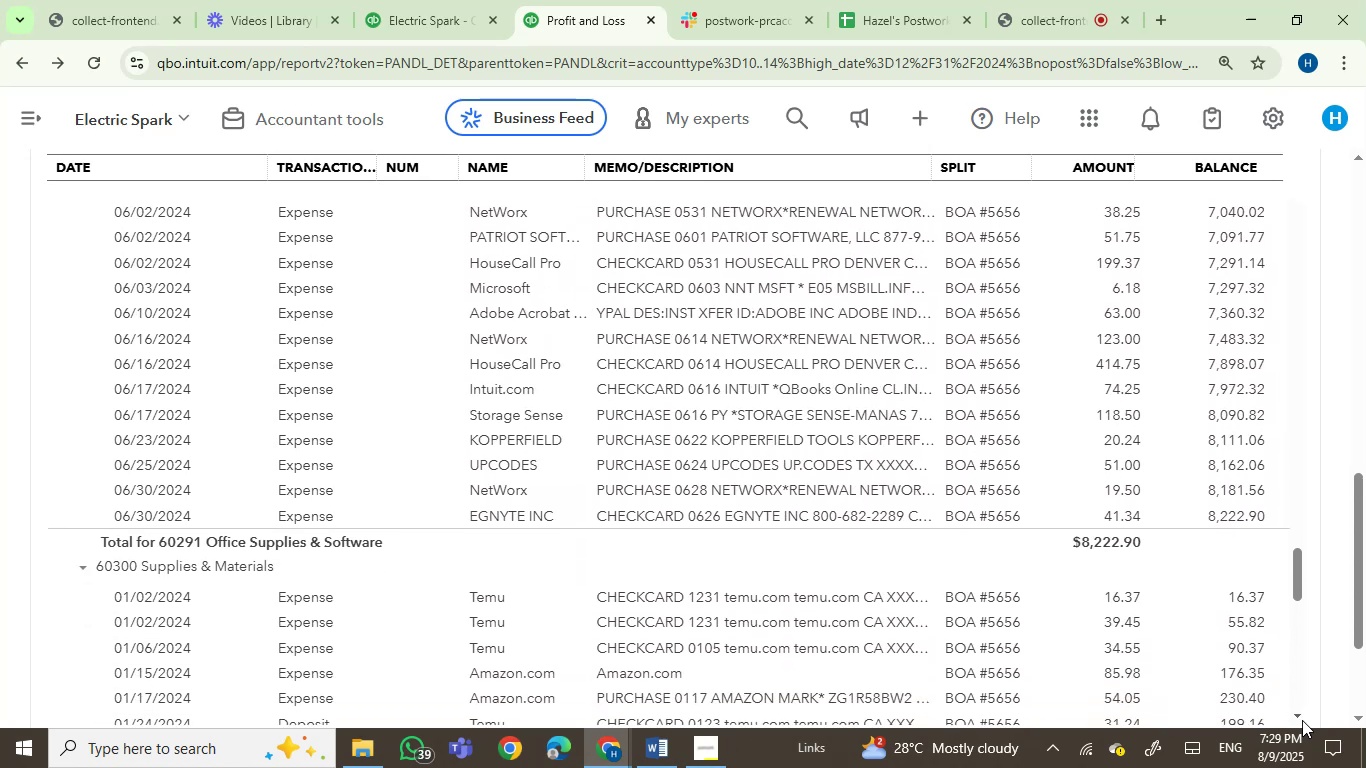 
triple_click([1302, 720])
 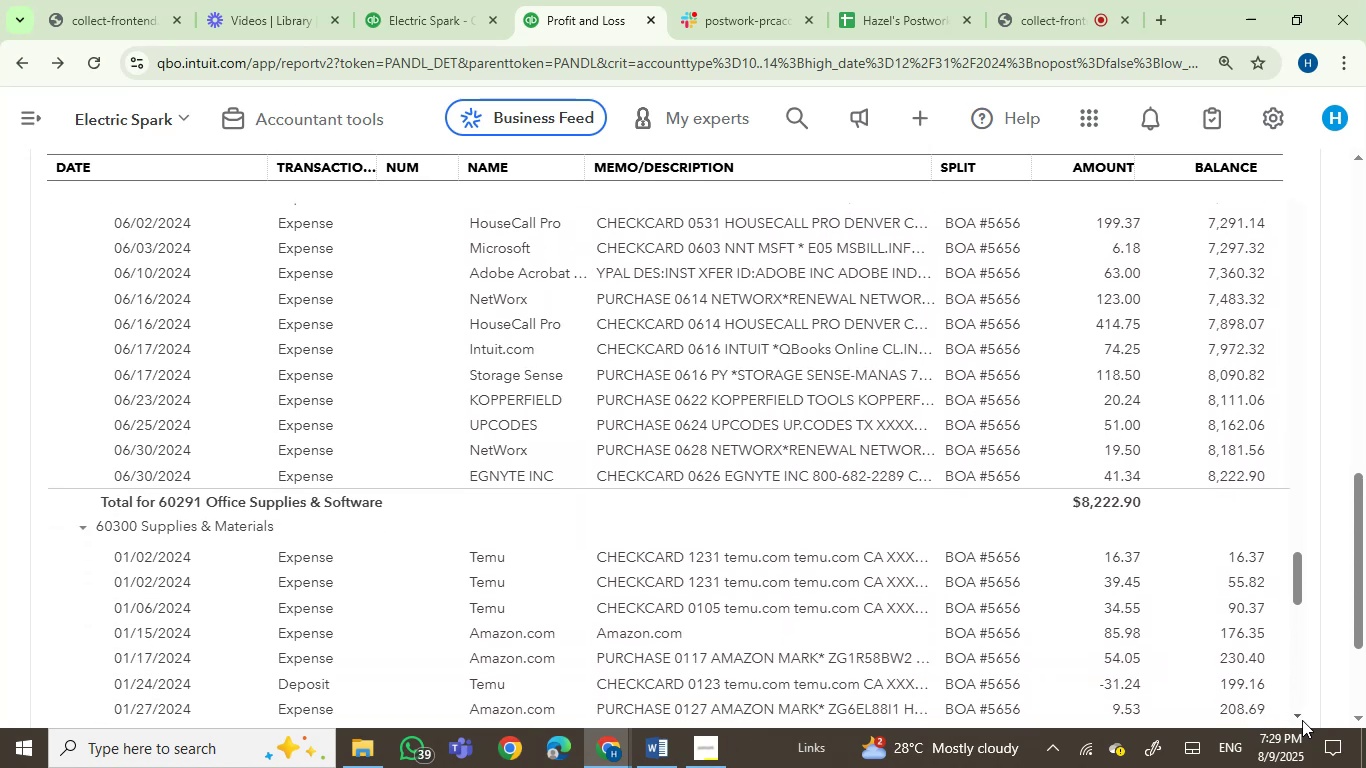 
triple_click([1302, 720])
 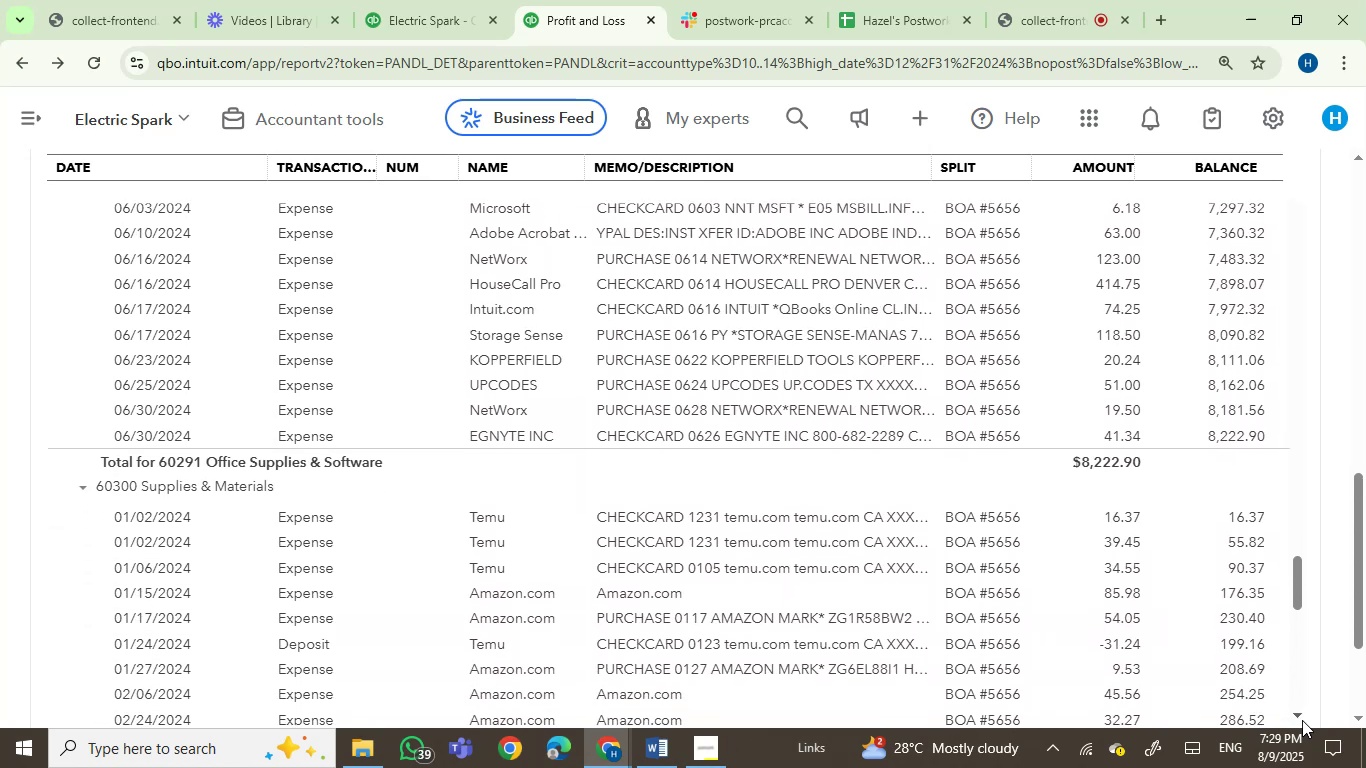 
triple_click([1302, 720])
 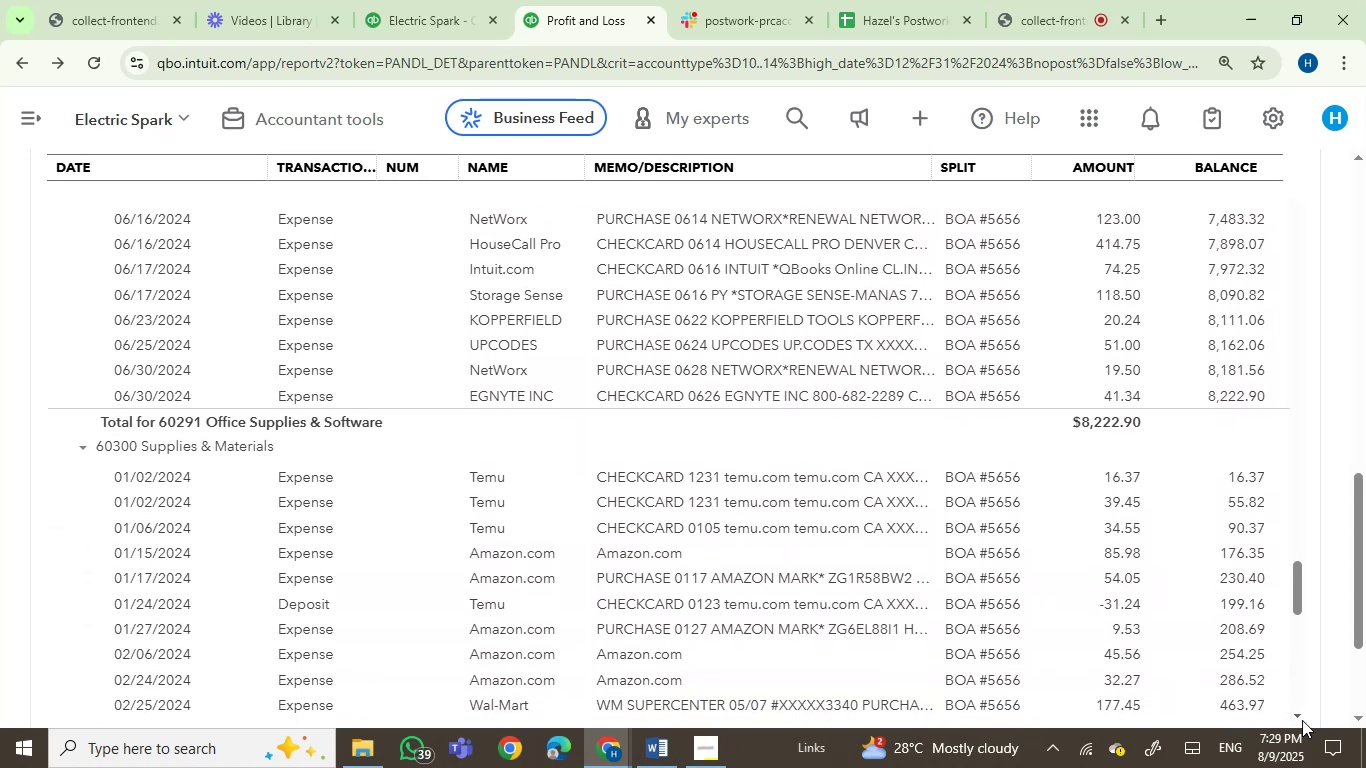 
triple_click([1302, 720])
 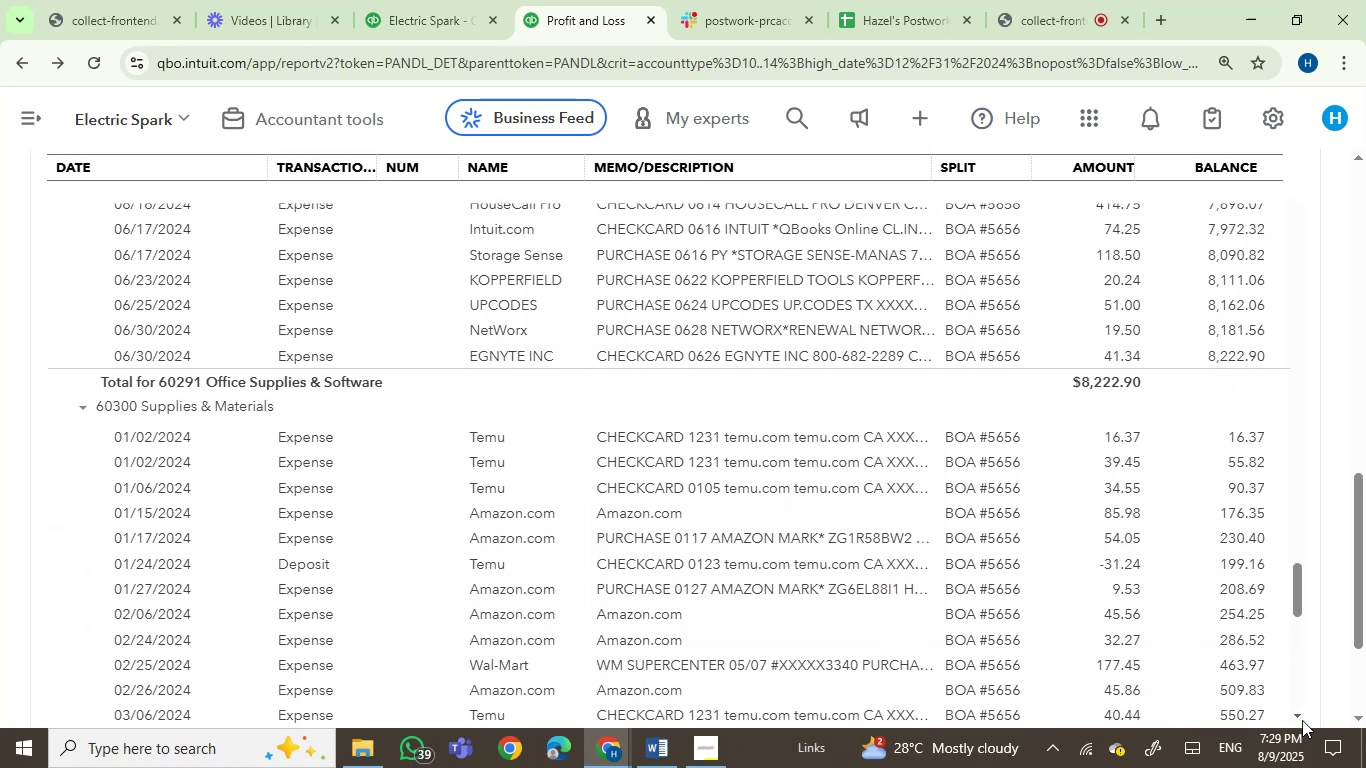 
triple_click([1302, 720])
 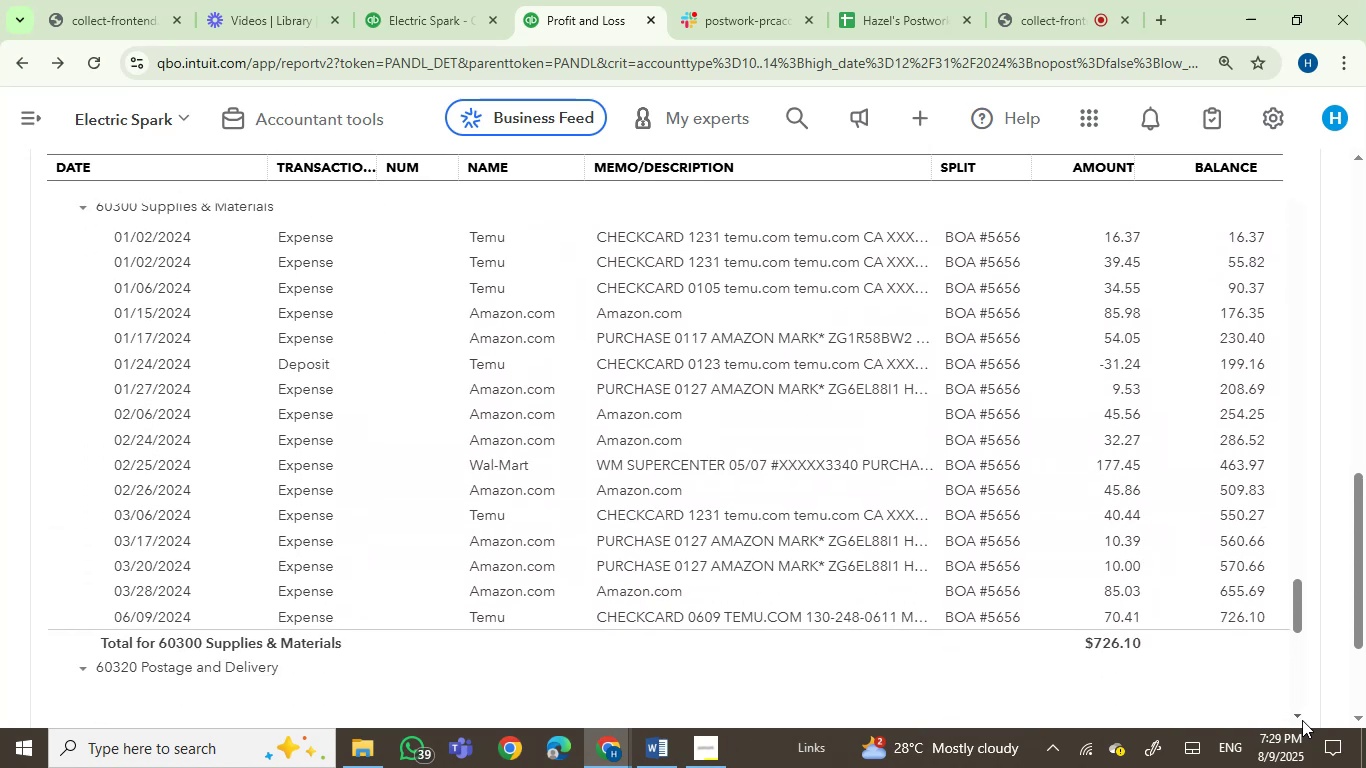 
triple_click([1302, 720])
 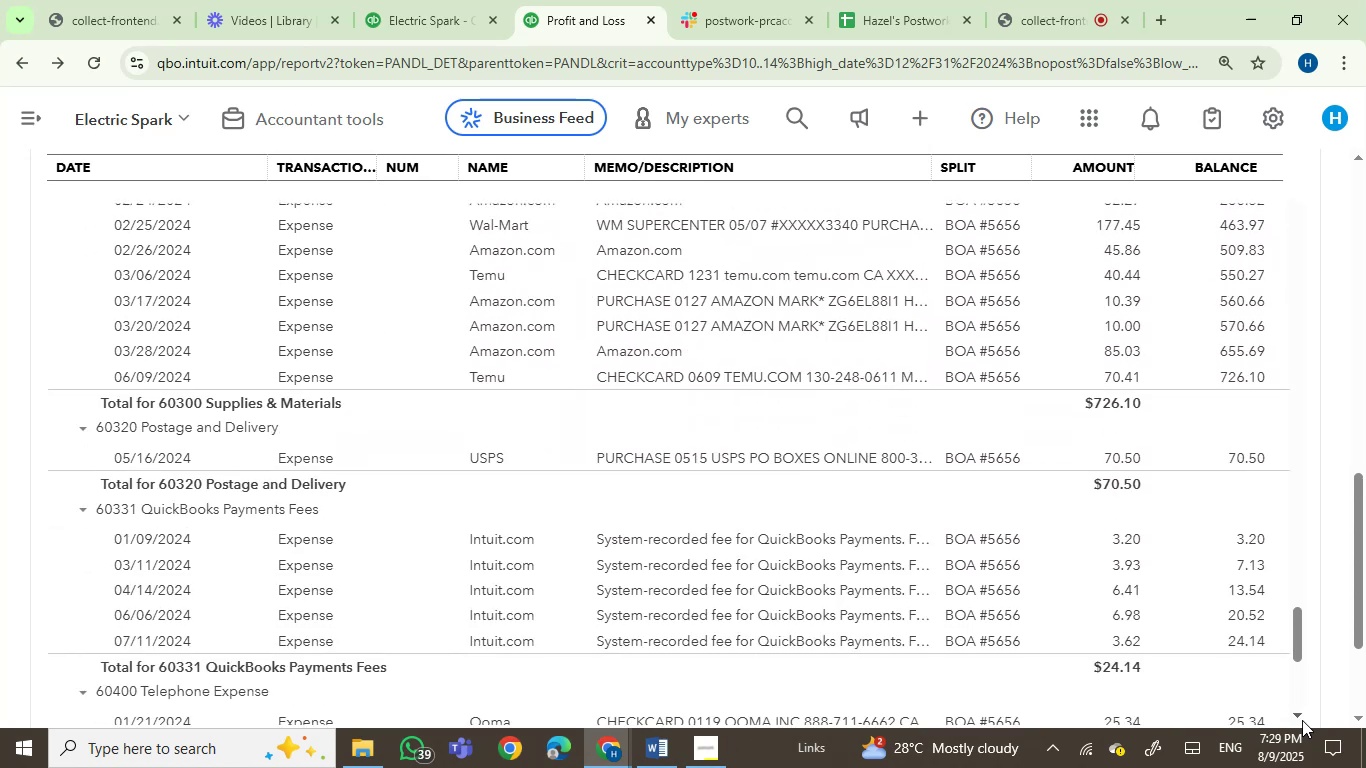 
double_click([1302, 720])
 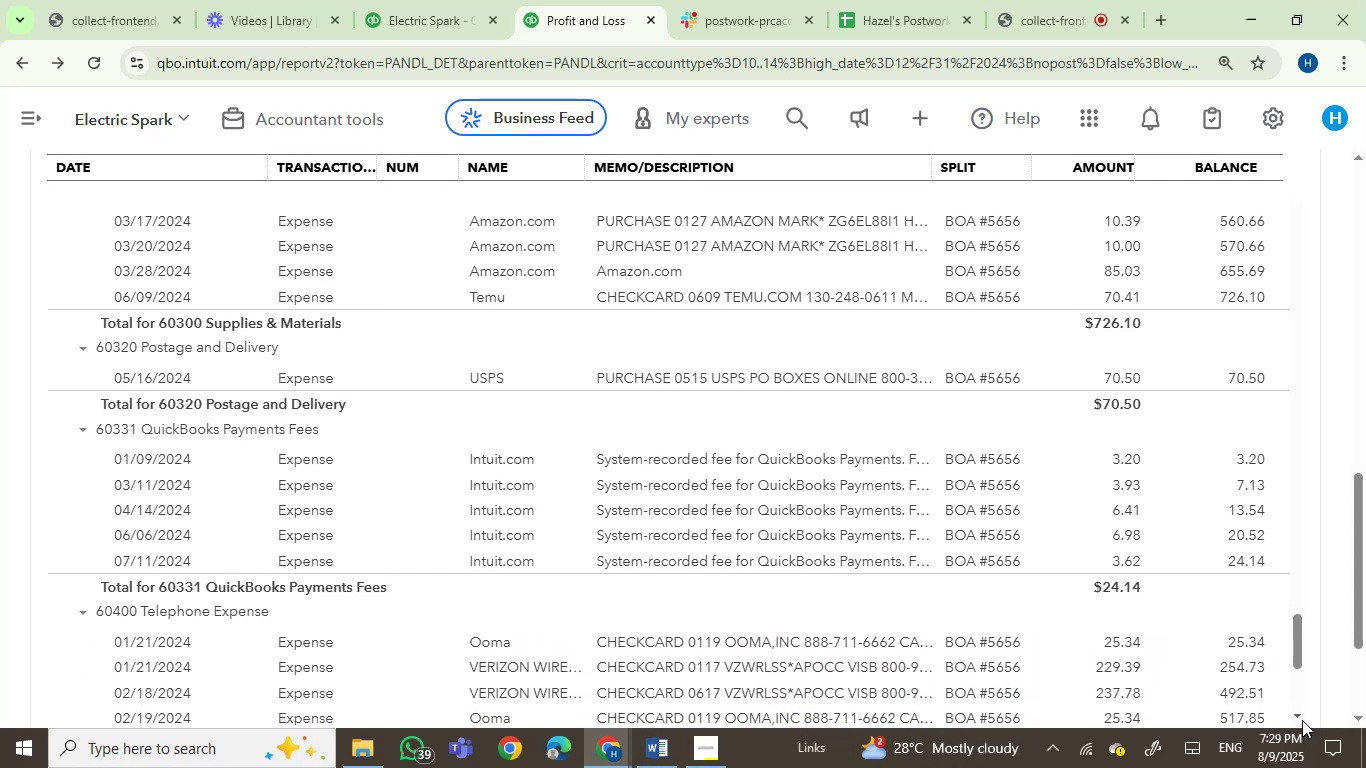 
triple_click([1302, 720])
 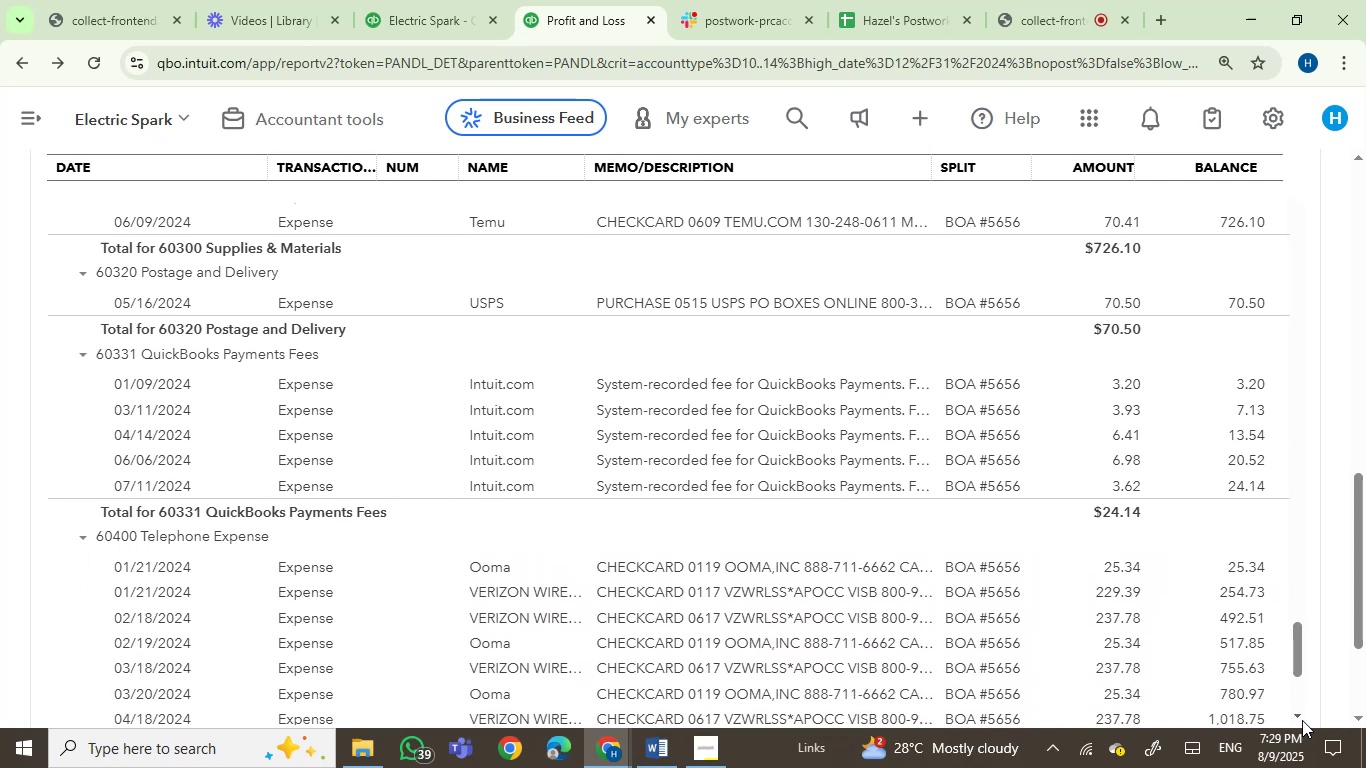 
triple_click([1302, 720])
 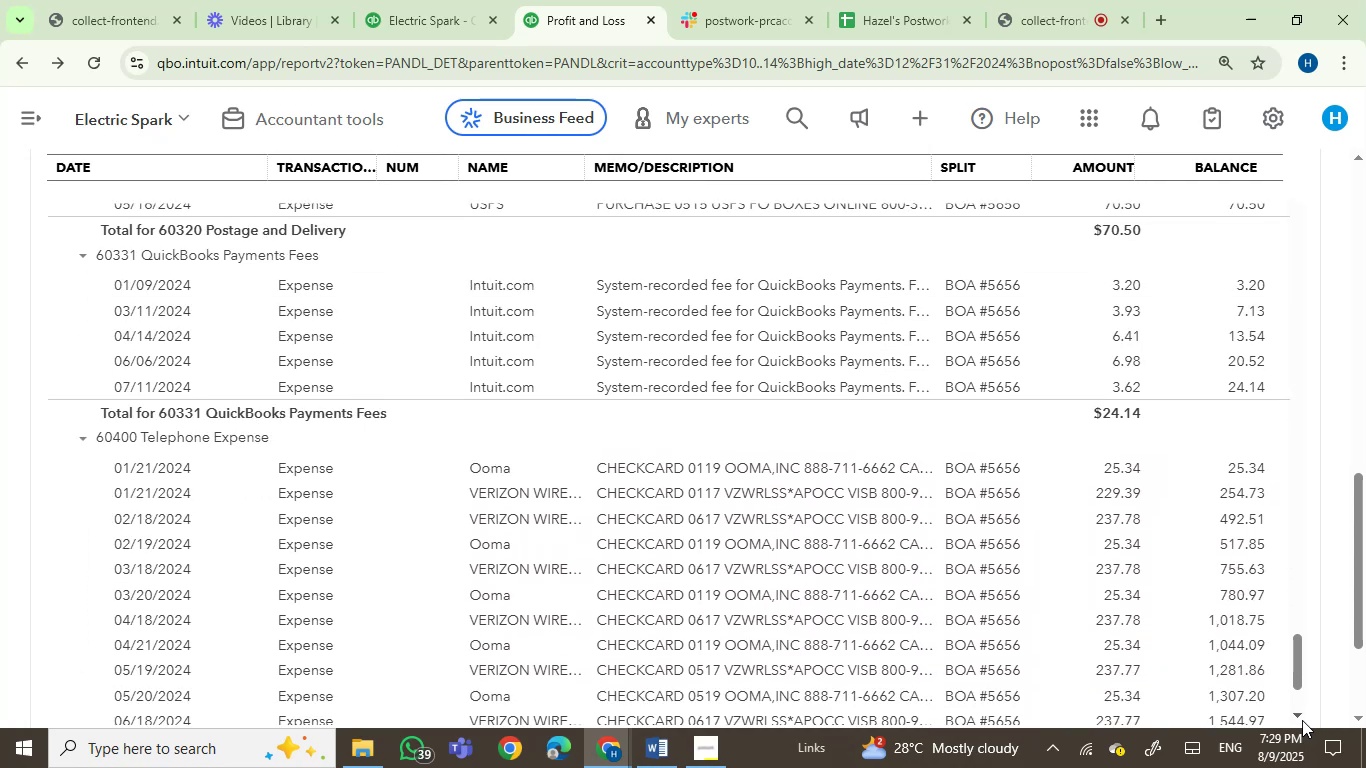 
left_click([1302, 720])
 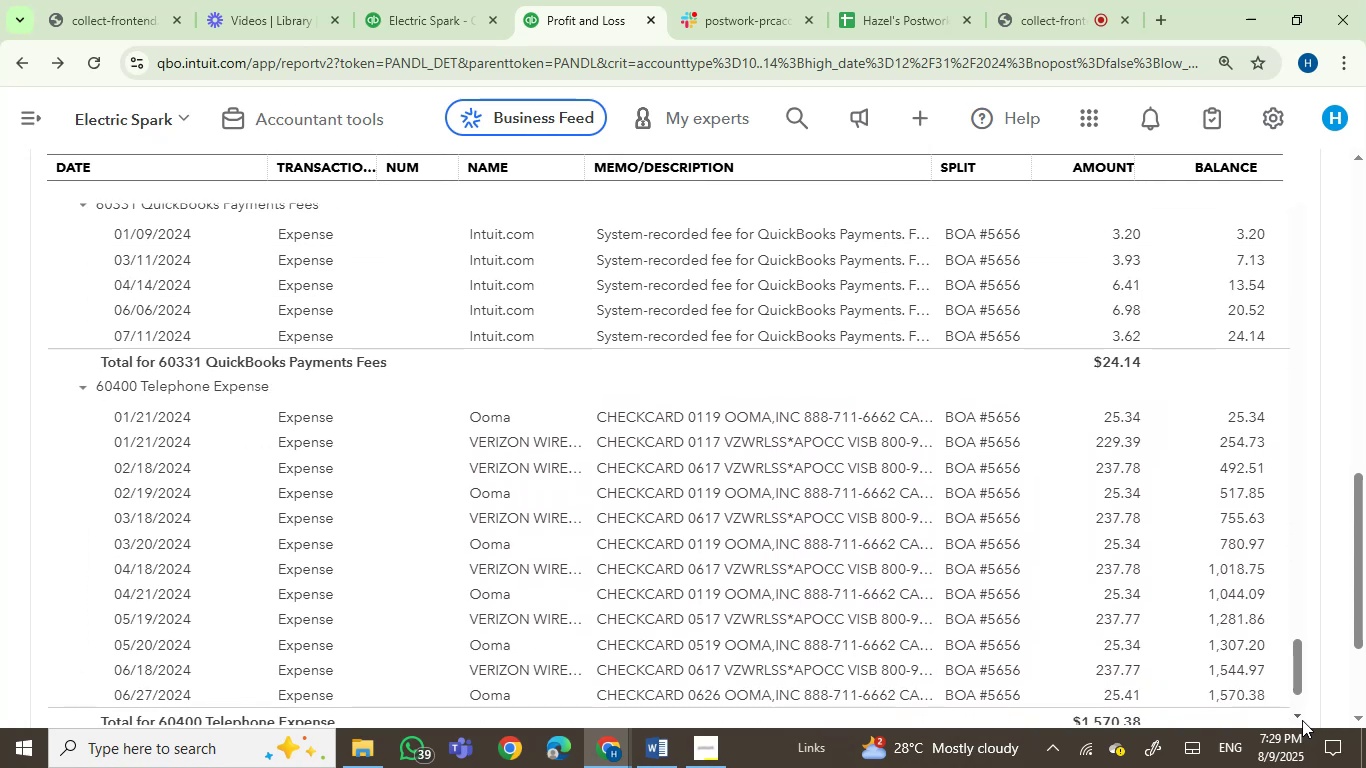 
left_click([1302, 720])
 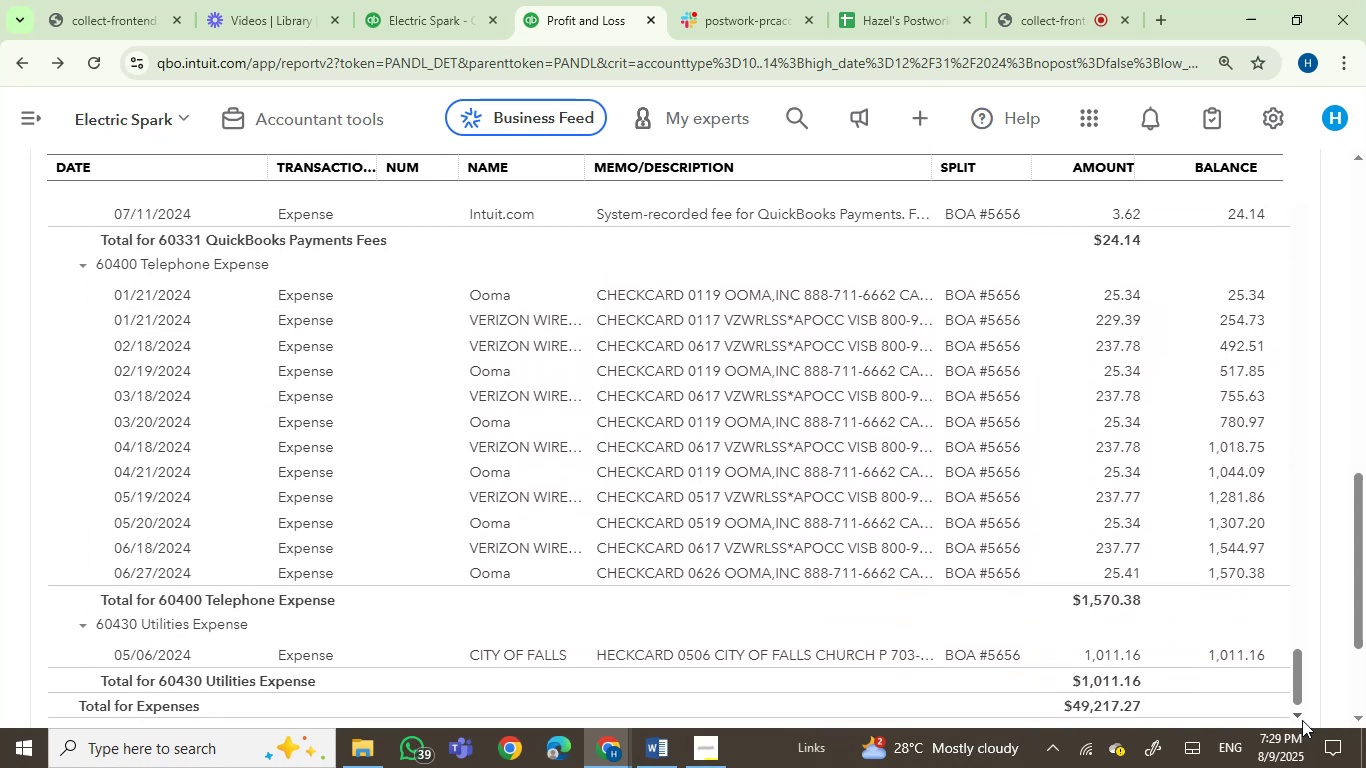 
left_click([1302, 720])
 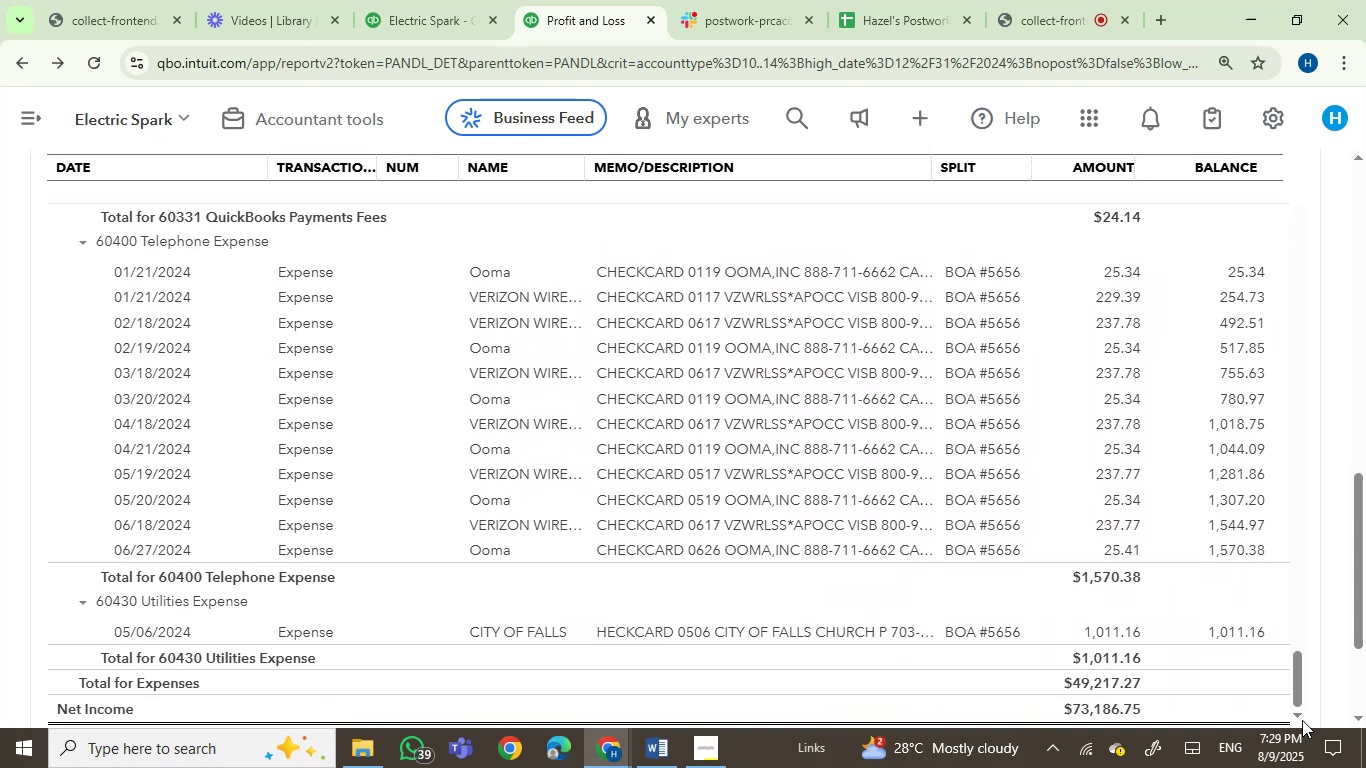 
double_click([1302, 720])
 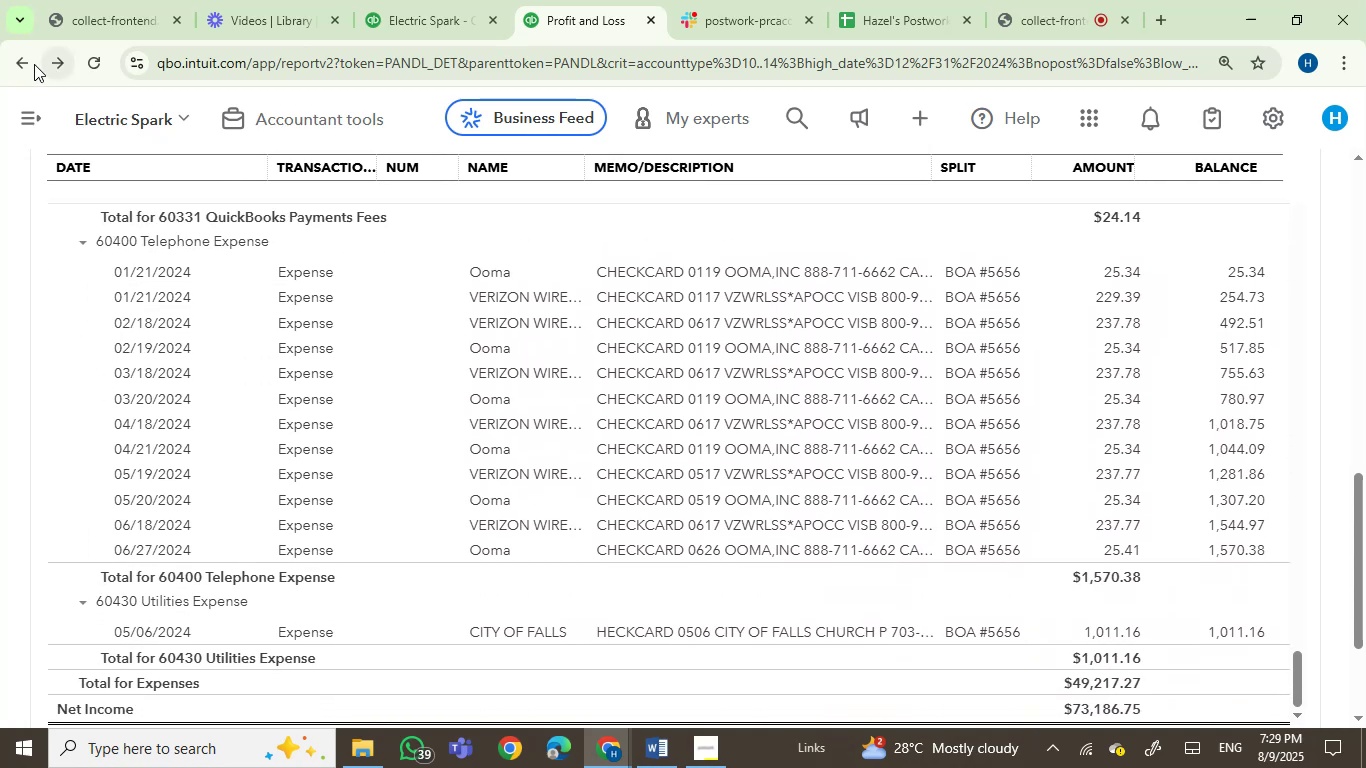 
left_click([20, 62])
 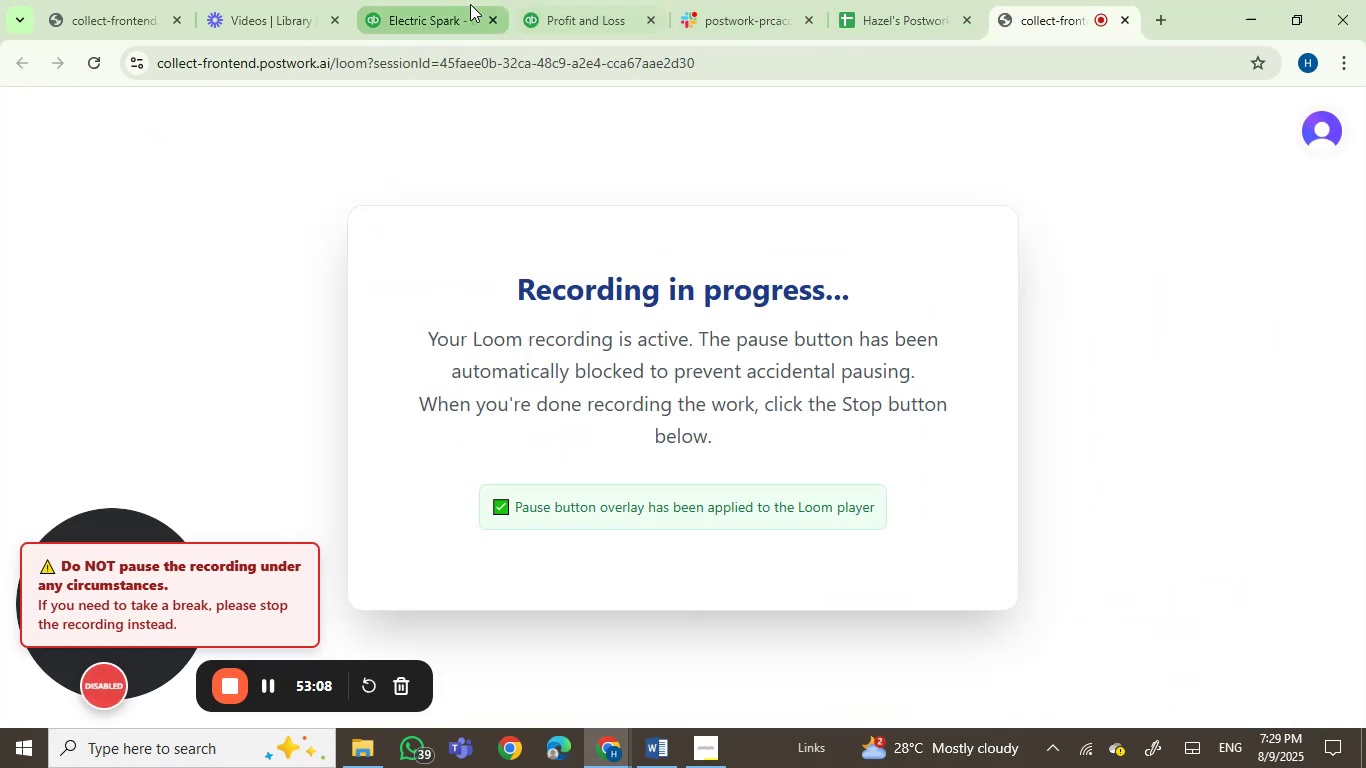 
wait(5.28)
 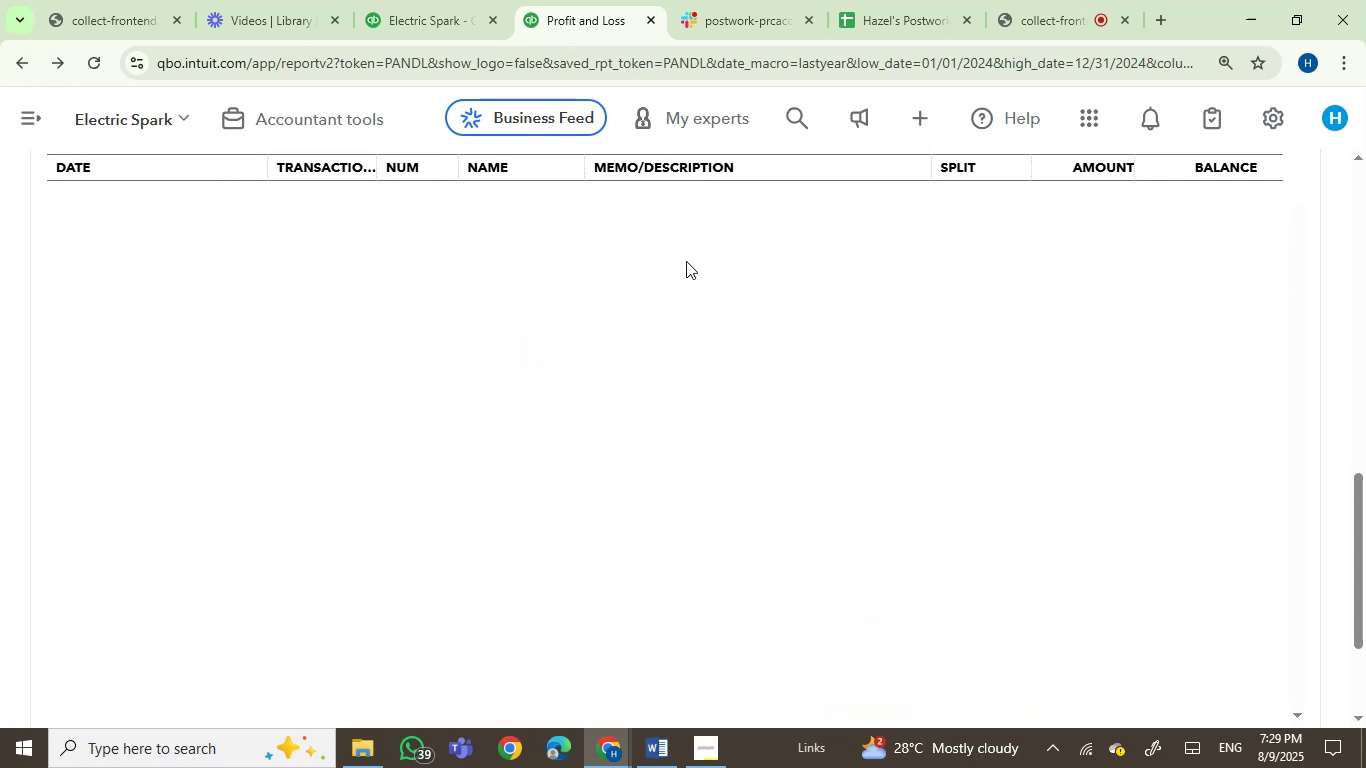 
left_click([424, 17])
 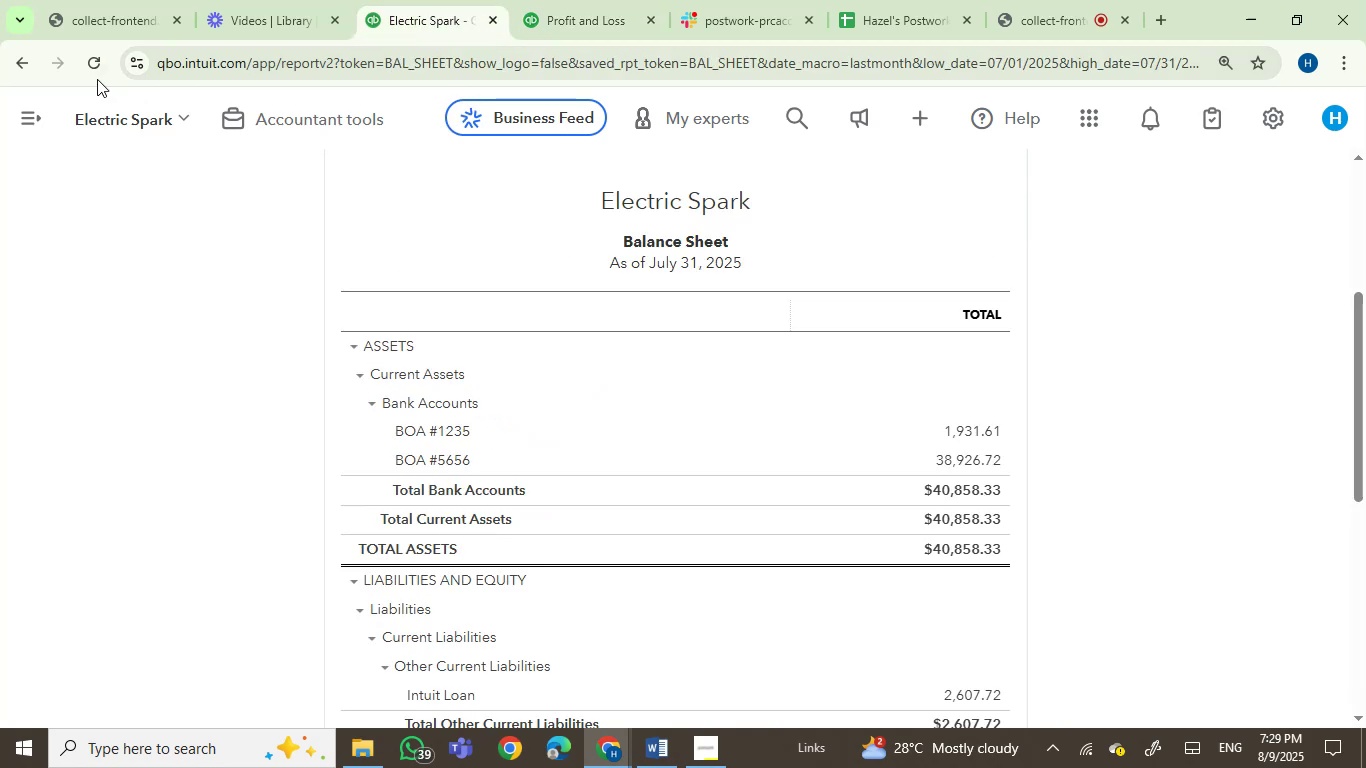 
left_click([37, 110])
 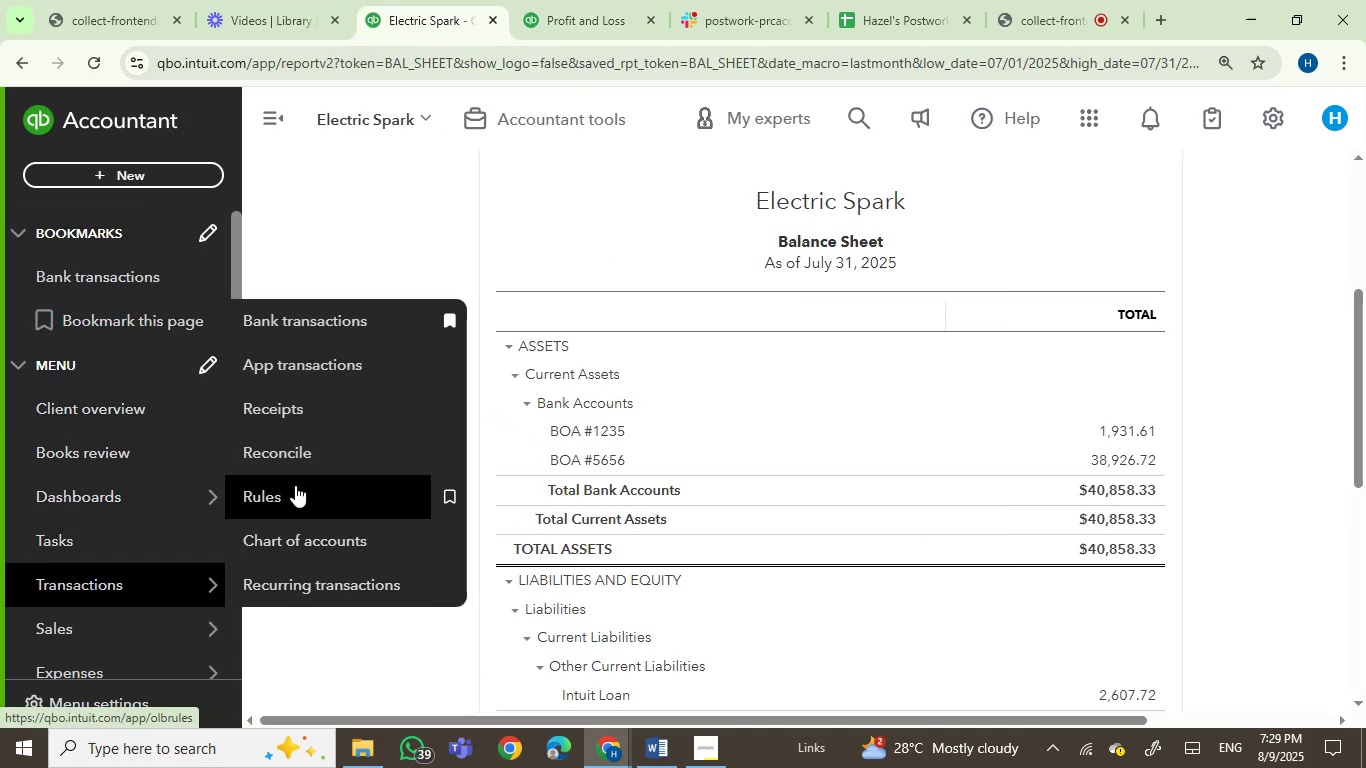 
wait(6.06)
 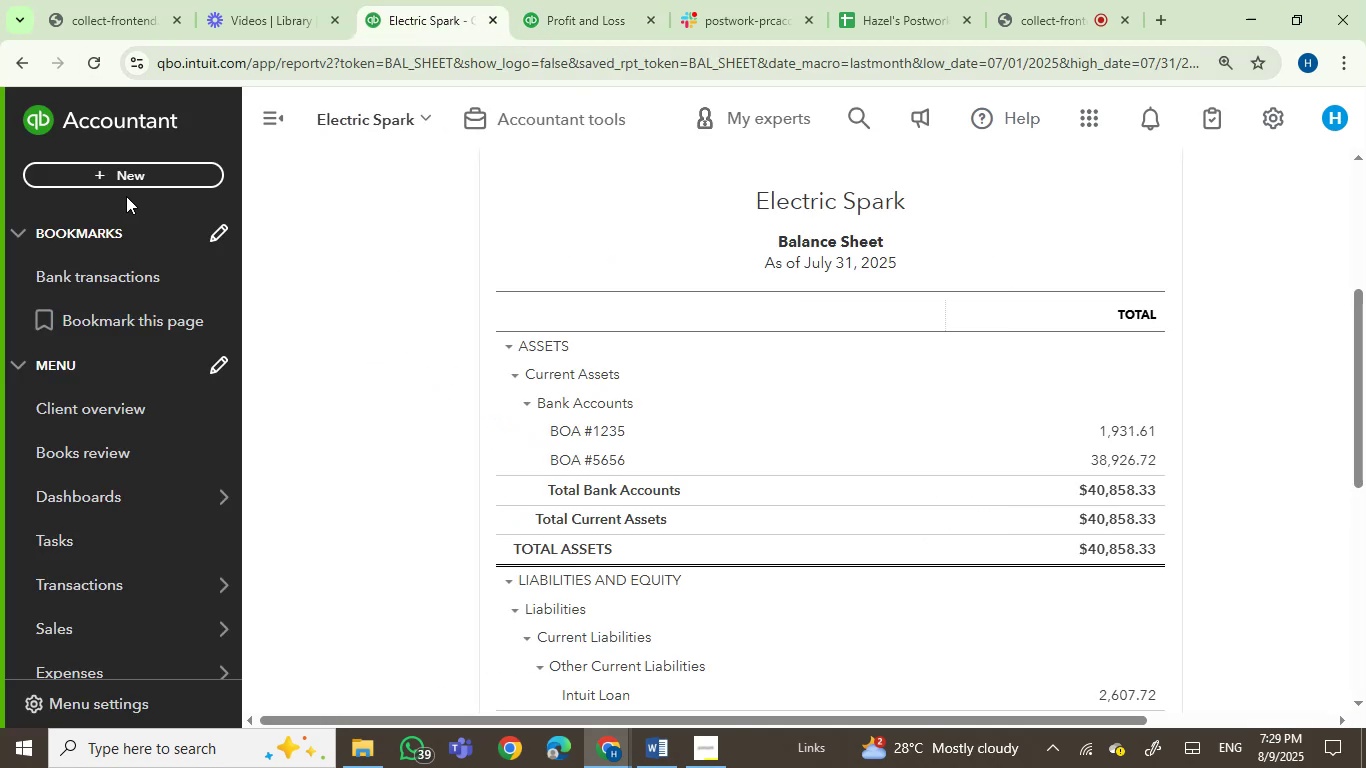 
left_click([408, 307])
 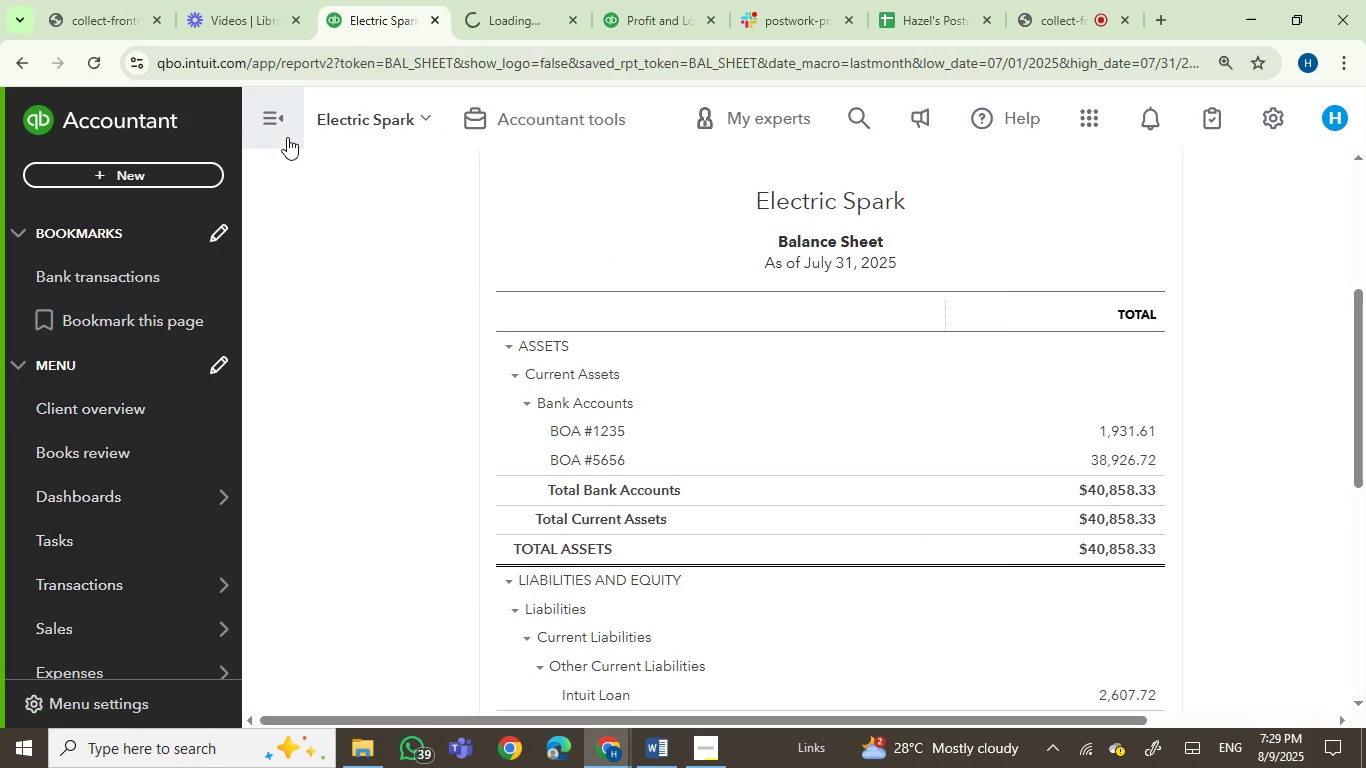 
left_click([278, 121])
 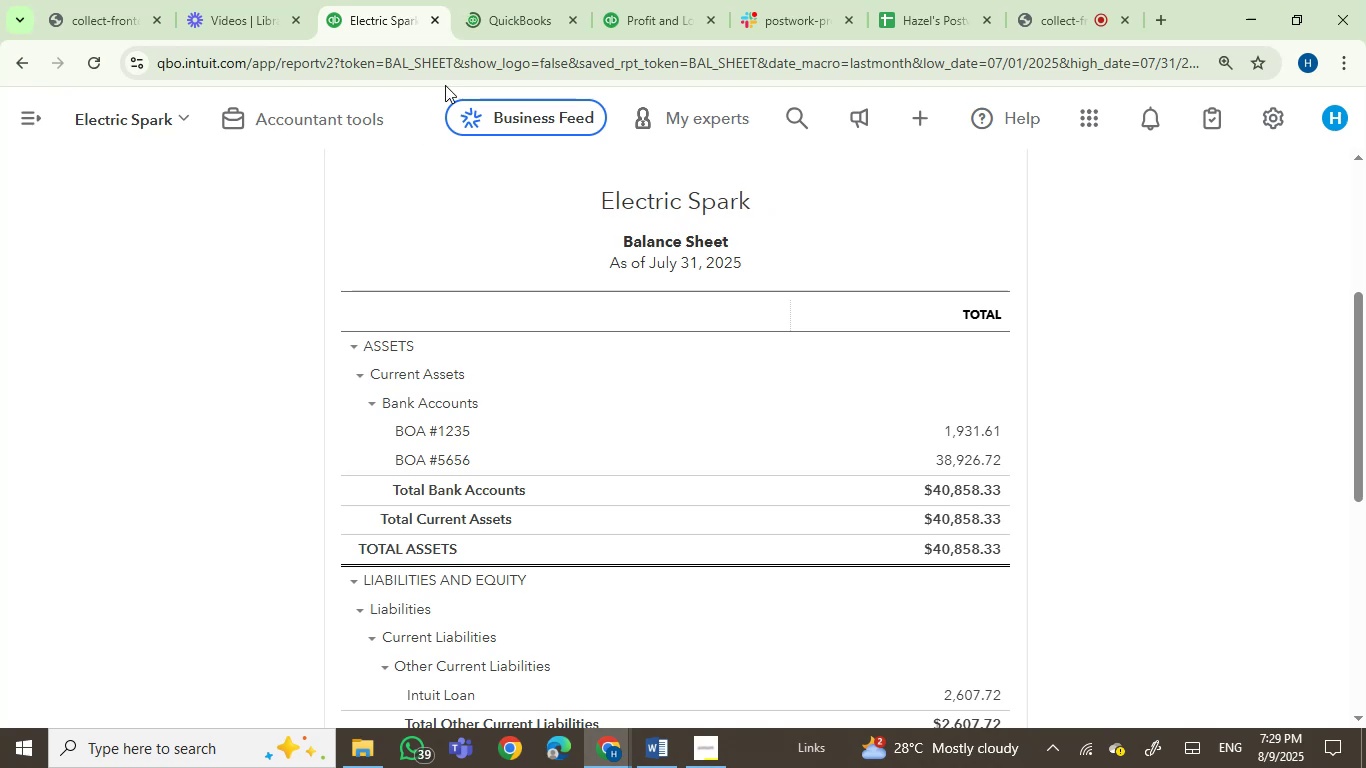 
left_click([482, 8])
 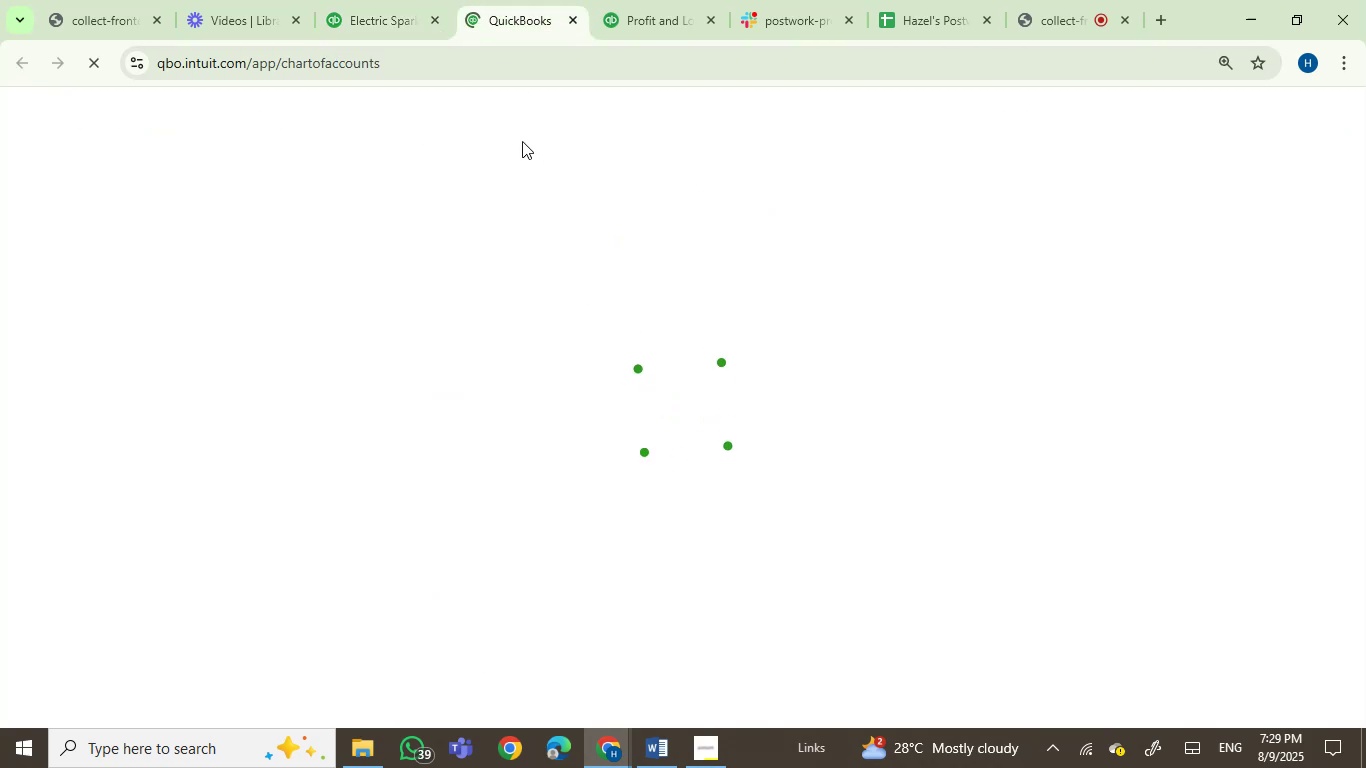 
left_click_drag(start_coordinate=[510, 30], to_coordinate=[386, 19])
 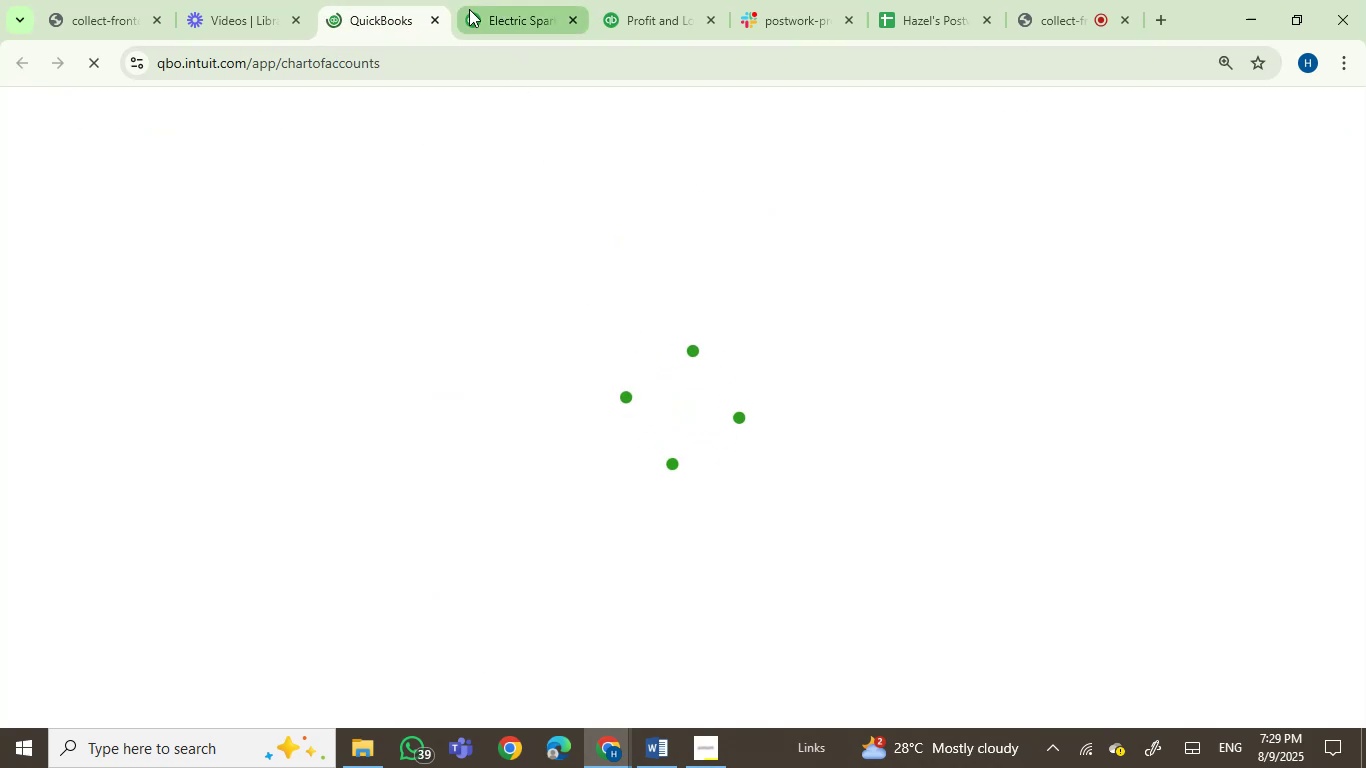 
left_click([469, 9])
 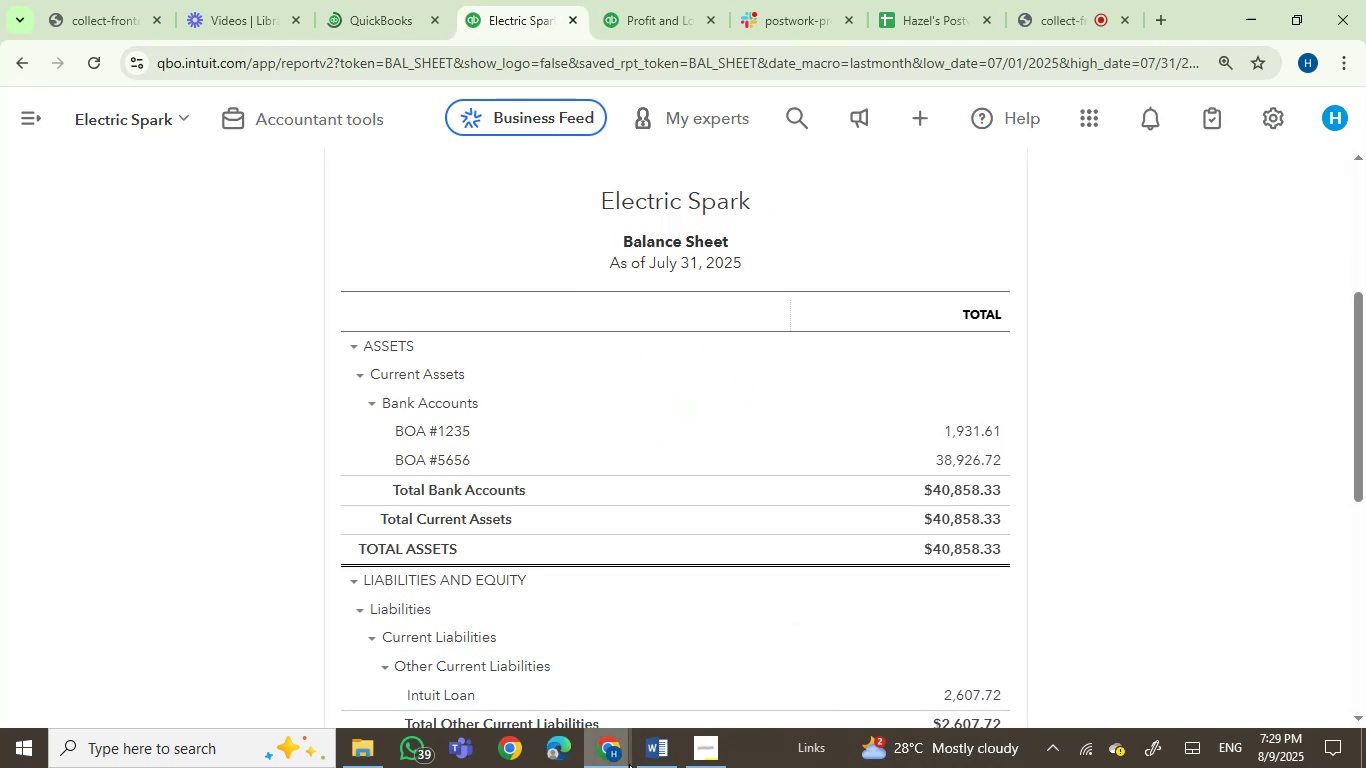 
left_click([629, 764])
 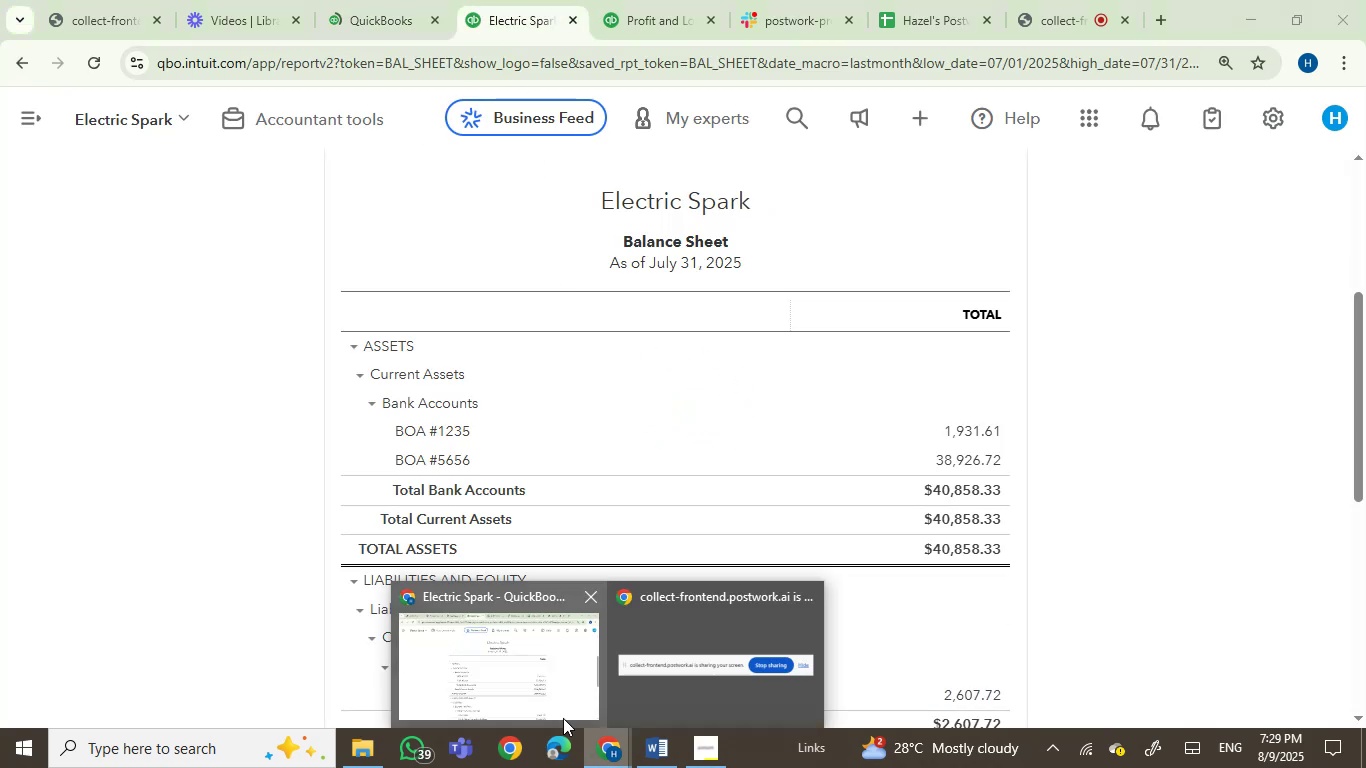 
left_click([644, 752])
 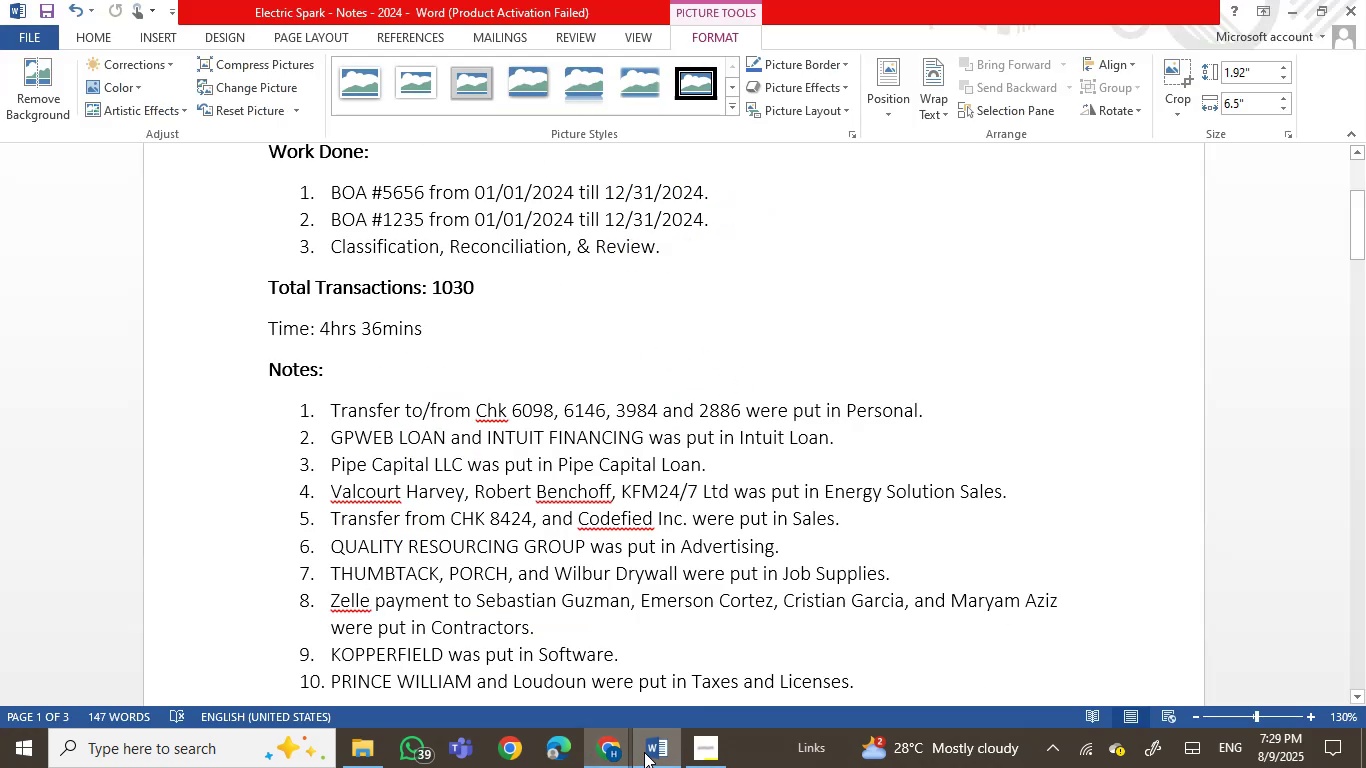 
left_click([644, 752])
 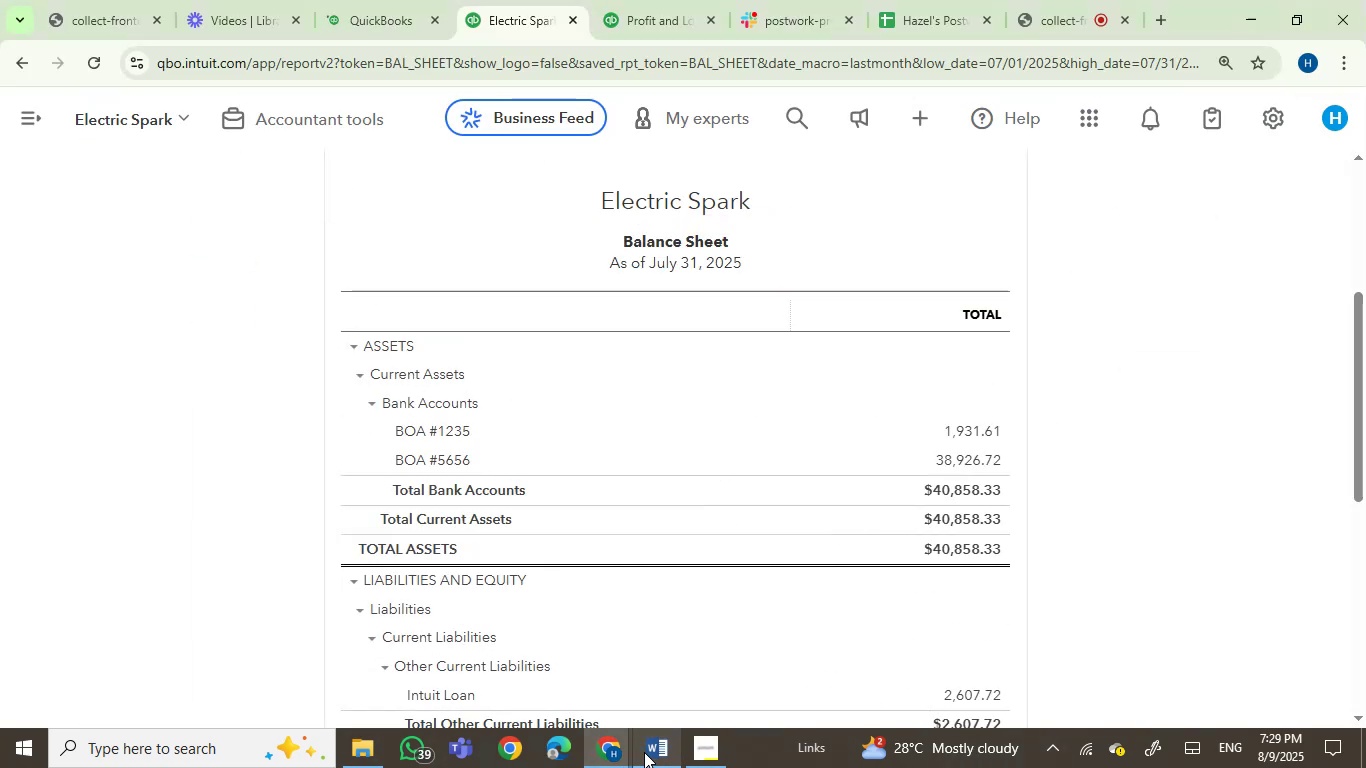 
left_click([644, 752])
 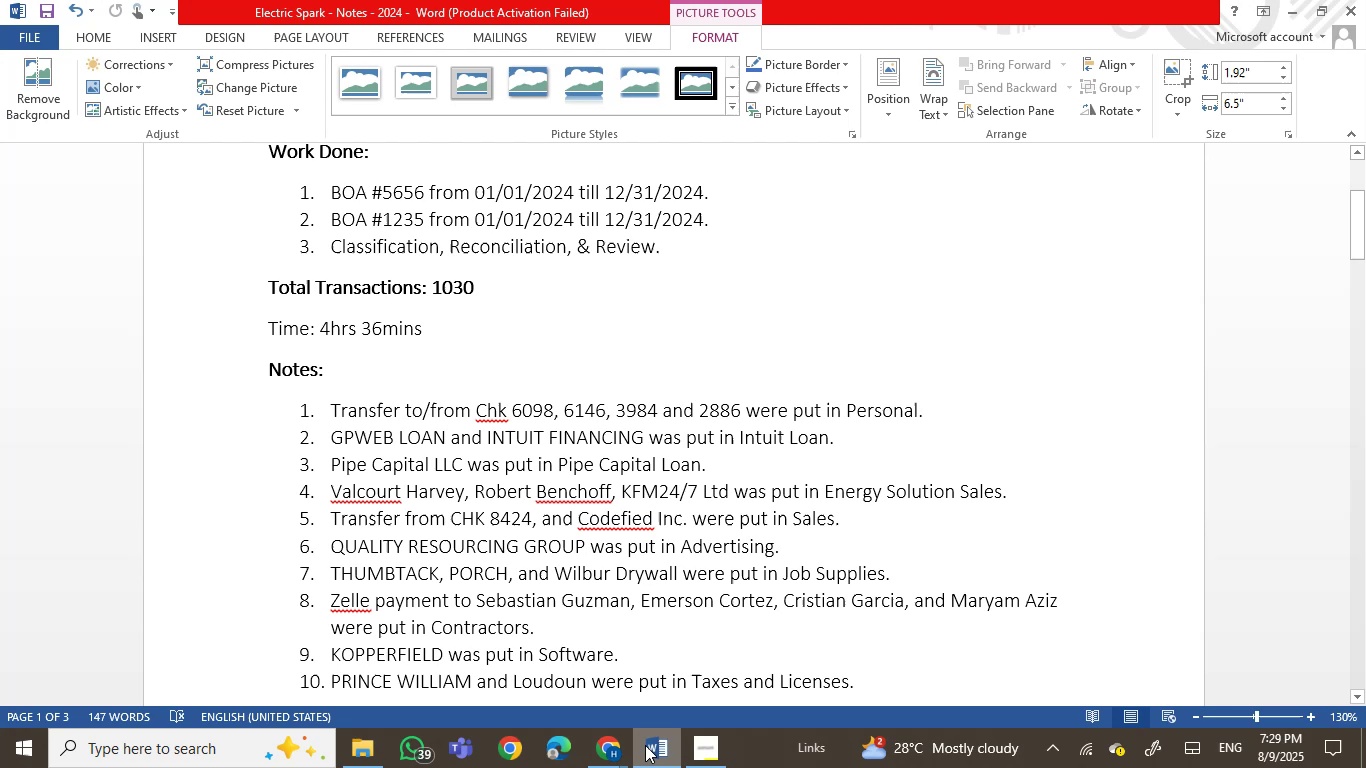 
left_click([673, 646])
 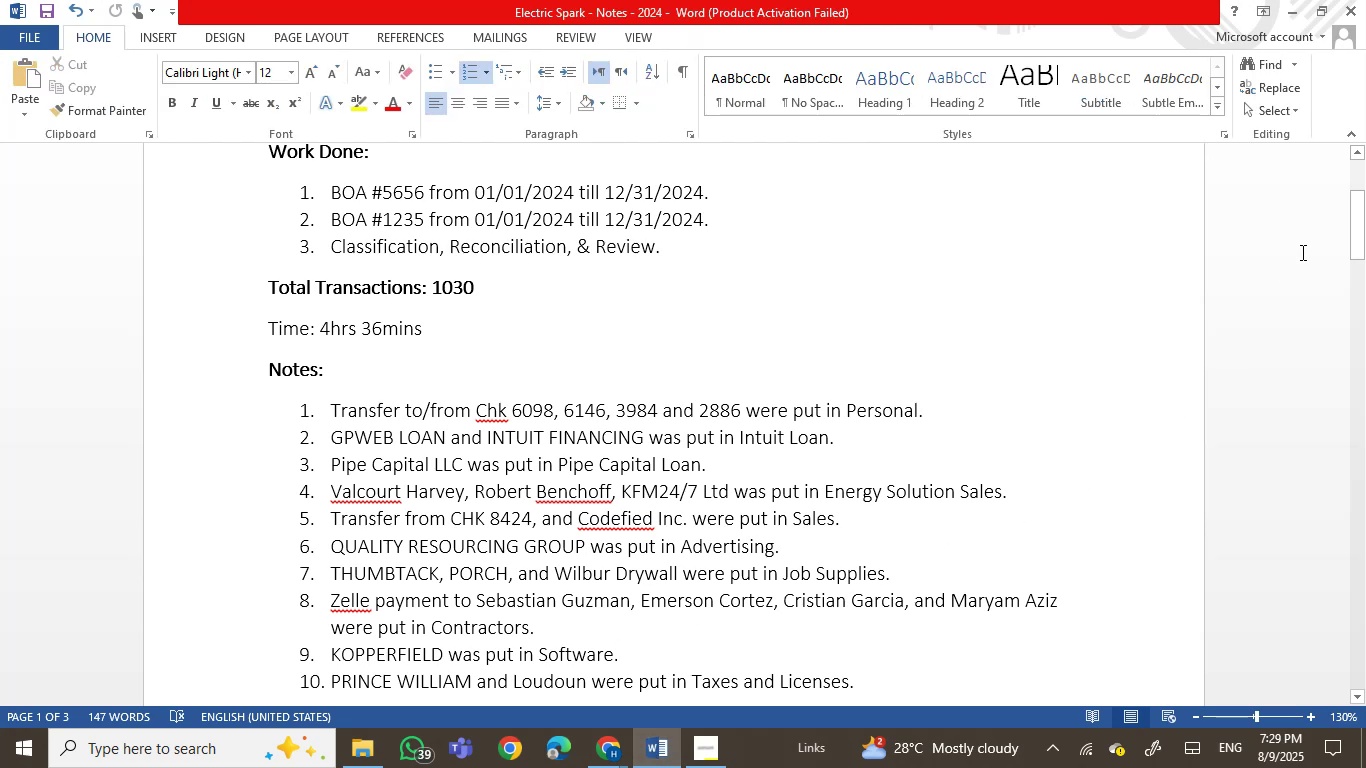 
left_click_drag(start_coordinate=[1359, 235], to_coordinate=[1323, 216])
 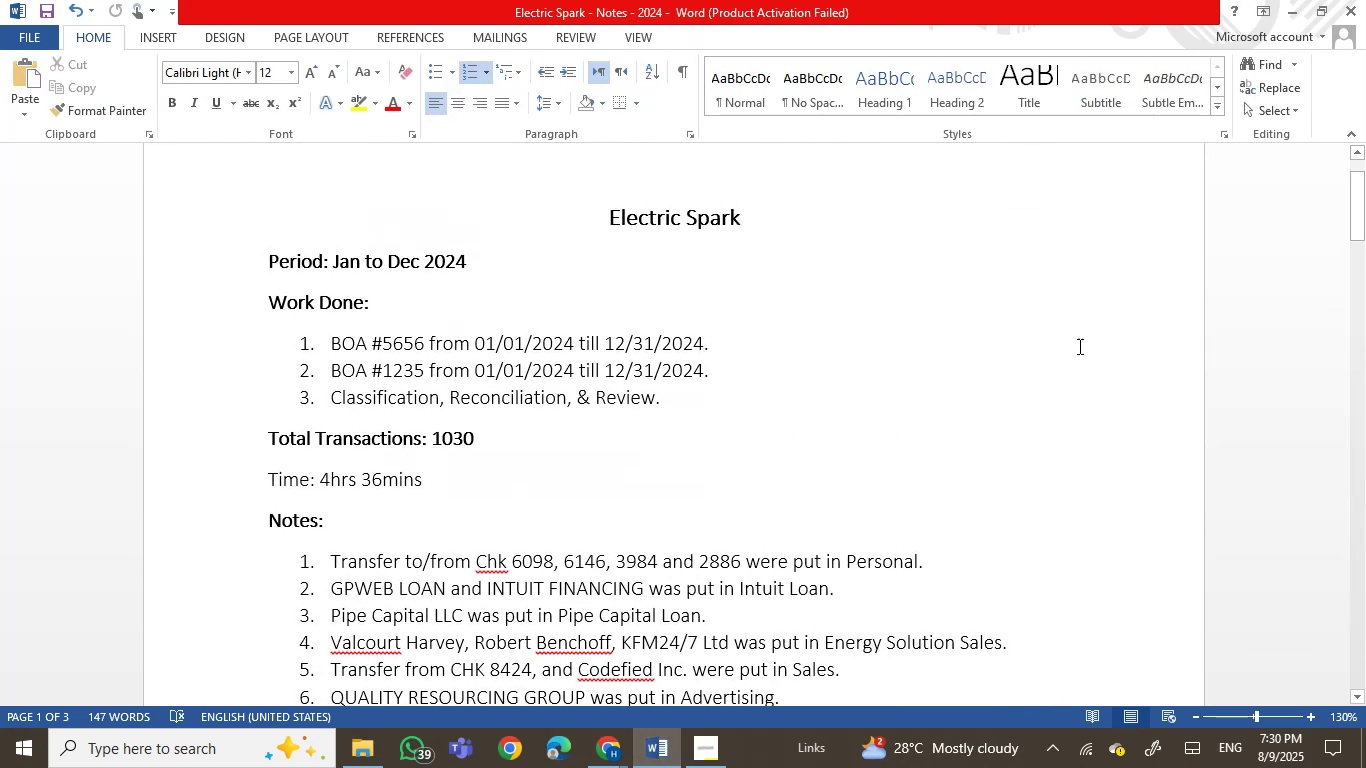 
left_click([1051, 366])
 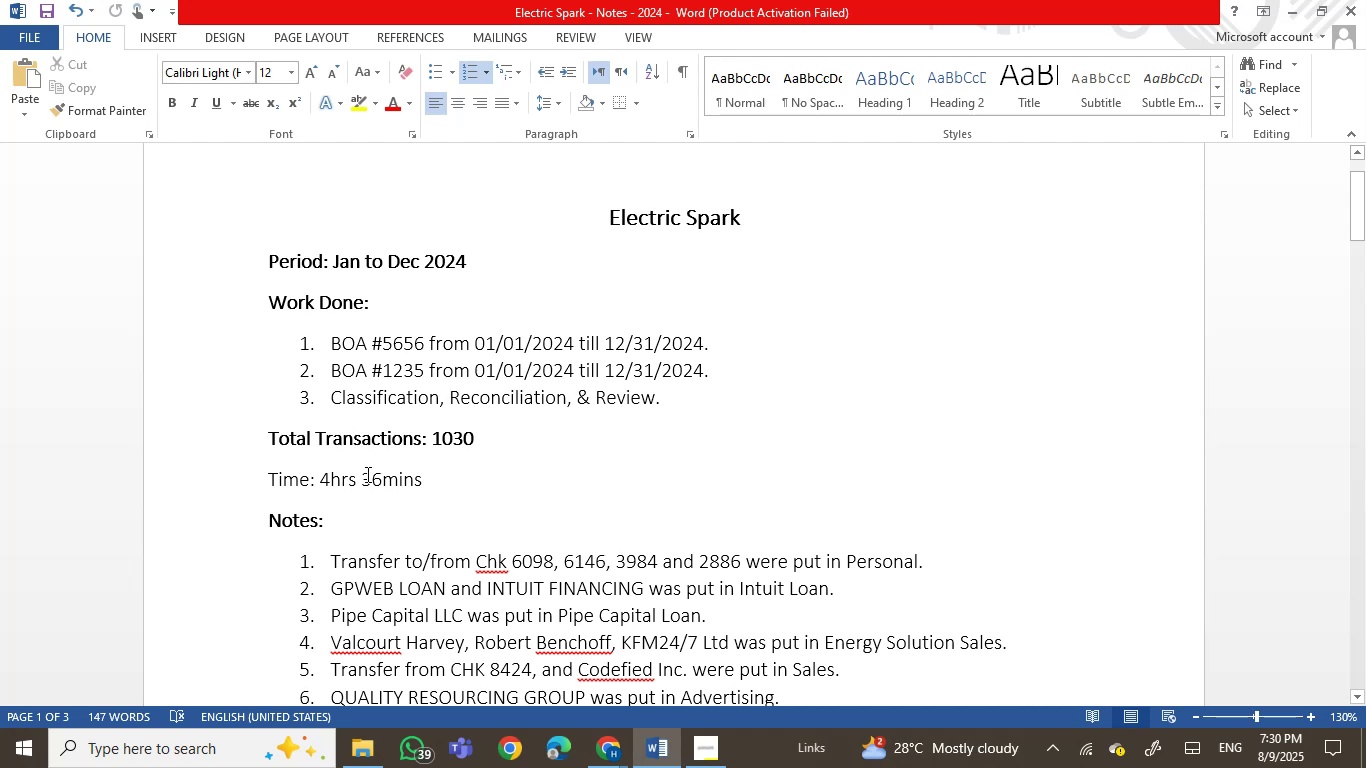 
double_click([369, 475])
 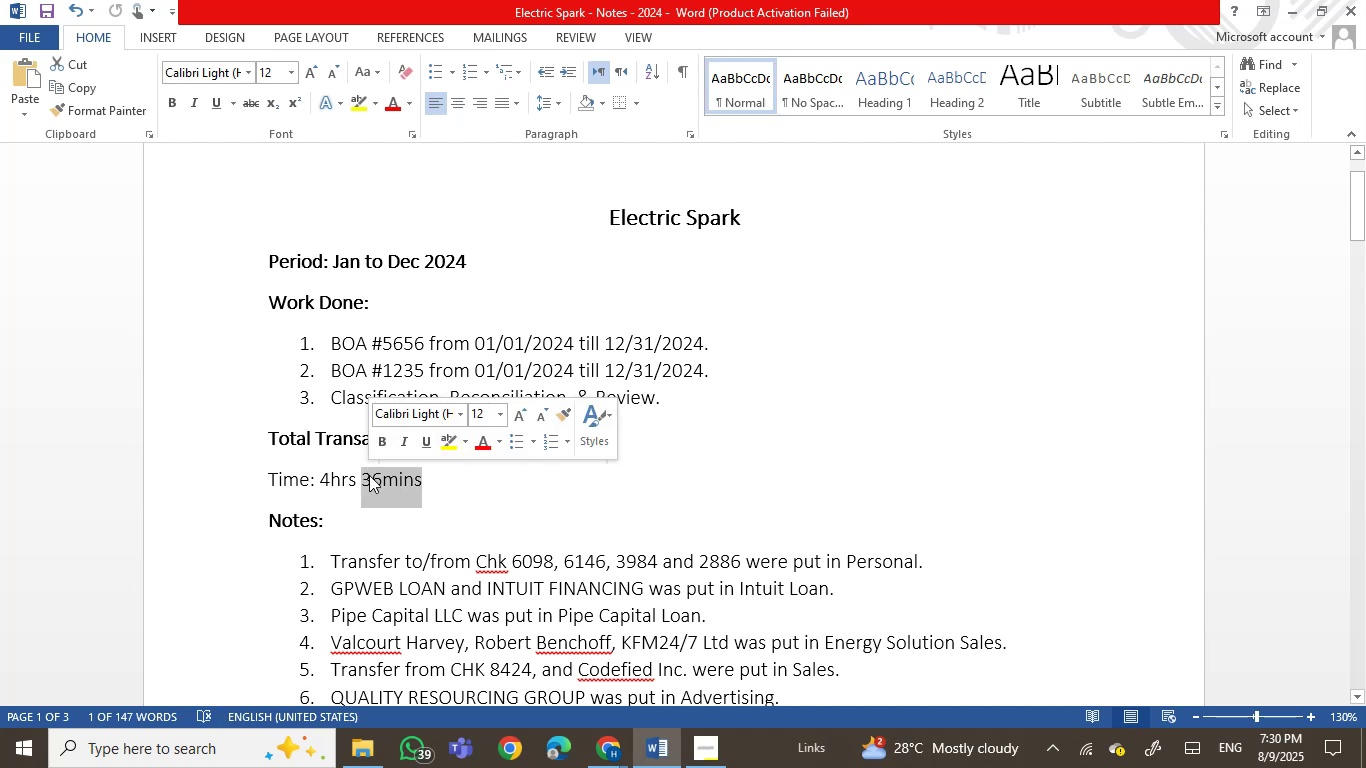 
key(Backspace)
 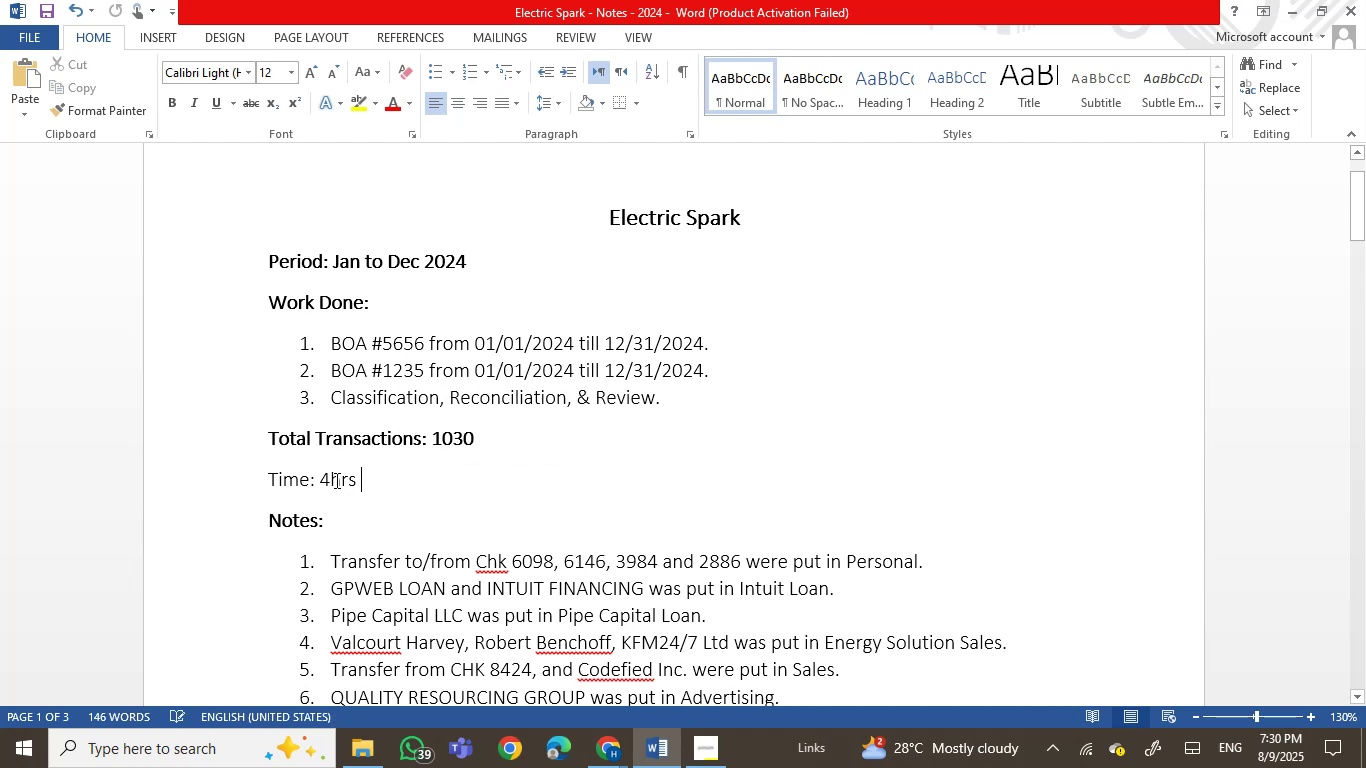 
left_click([335, 480])
 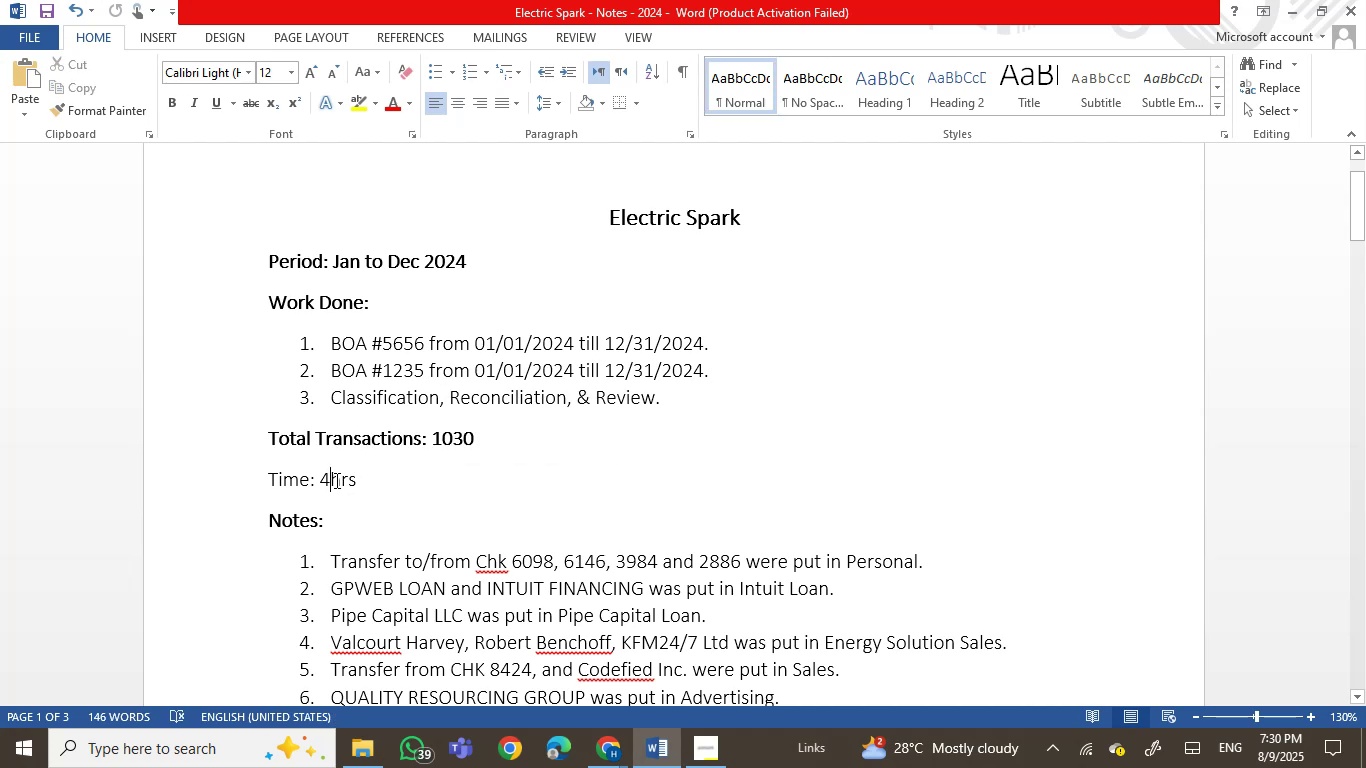 
key(Backspace)
 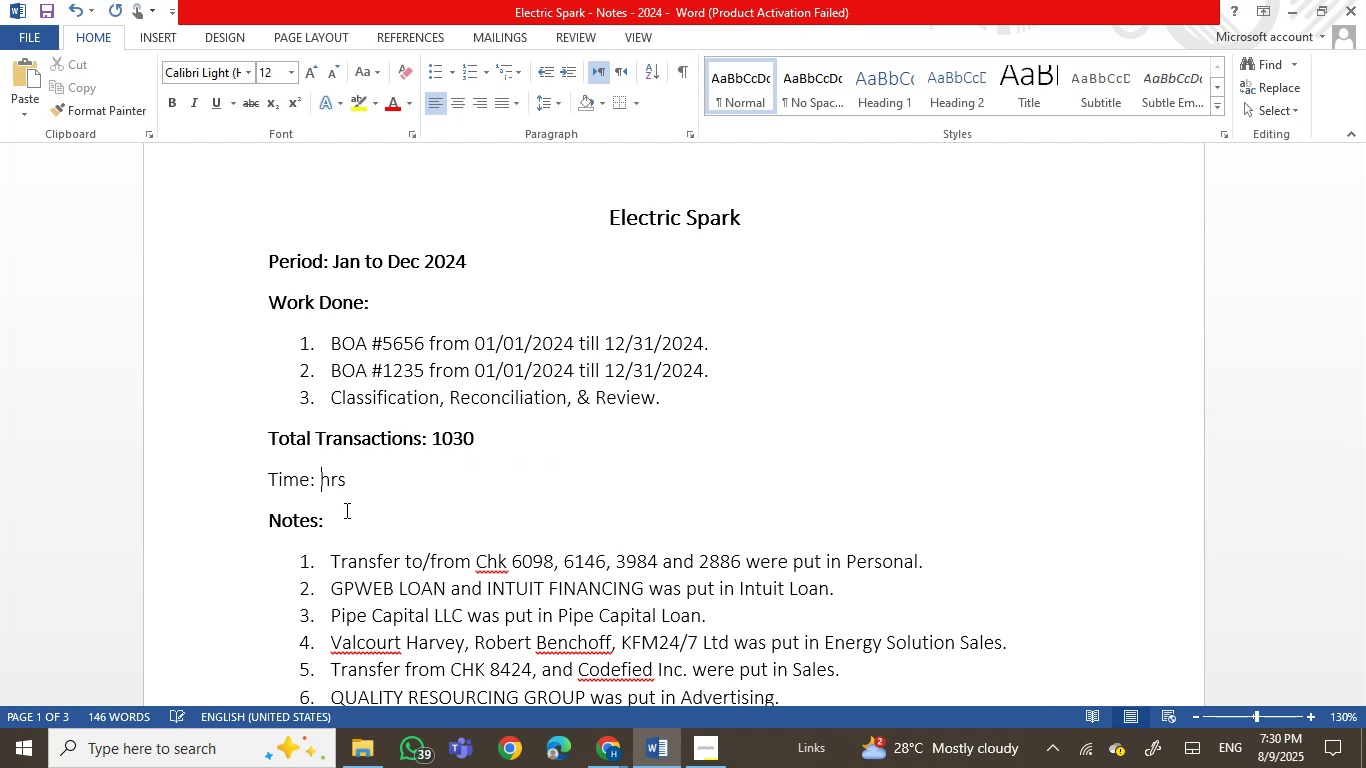 
left_click_drag(start_coordinate=[393, 600], to_coordinate=[410, 616])
 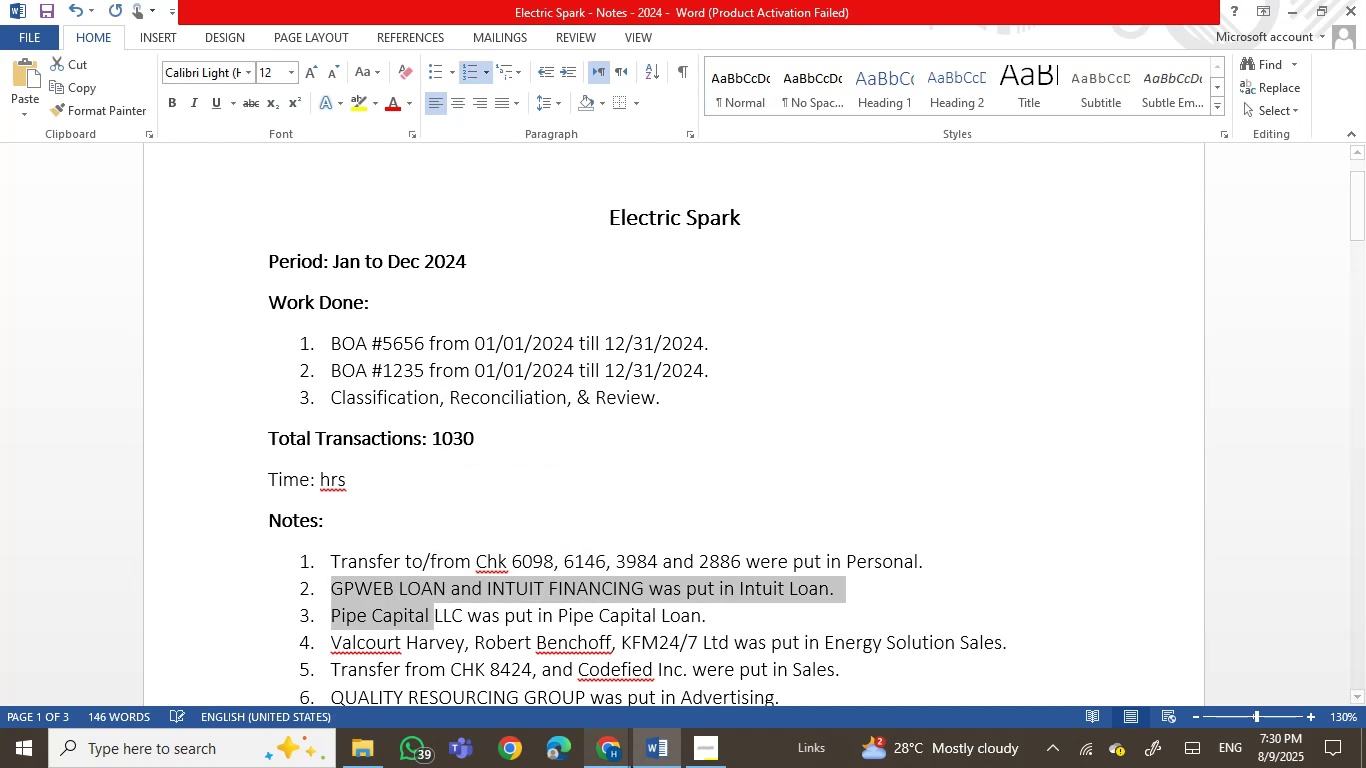 
left_click([648, 764])
 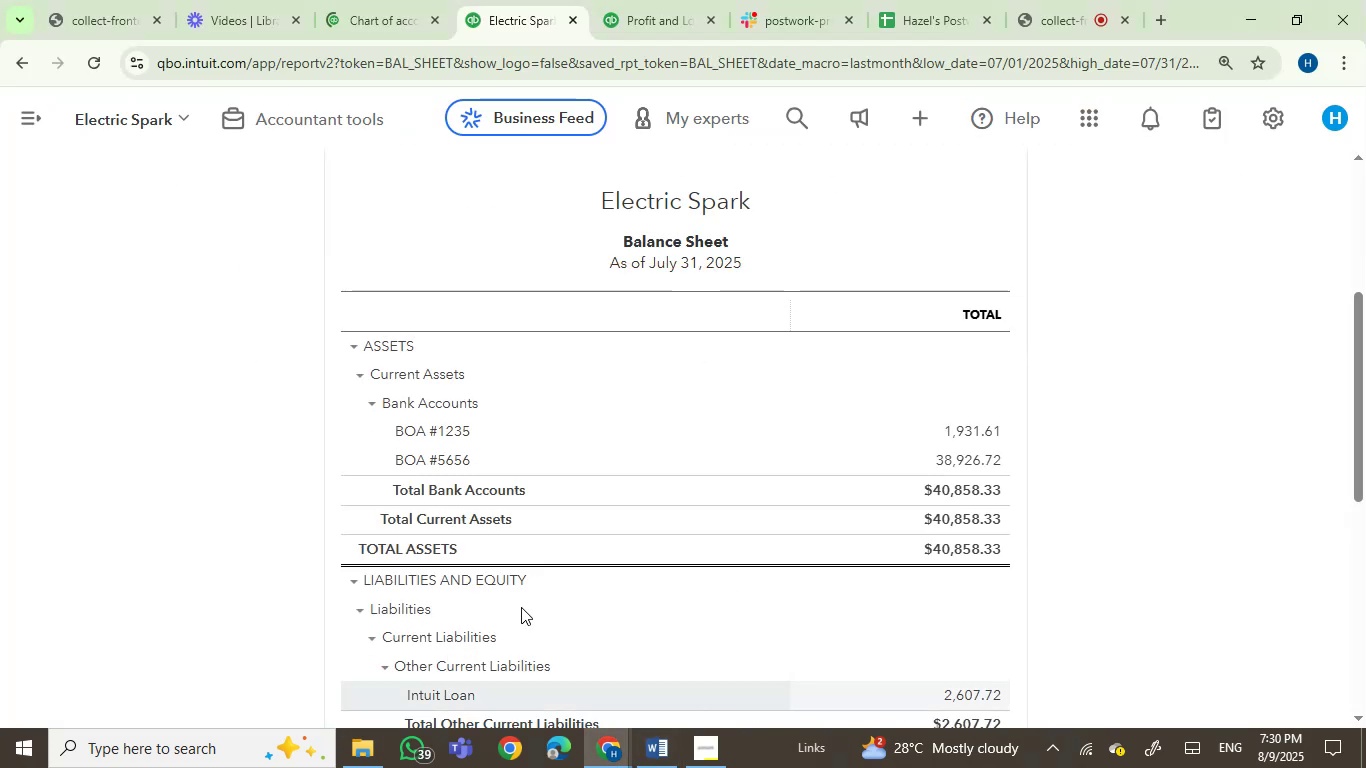 
double_click([520, 604])
 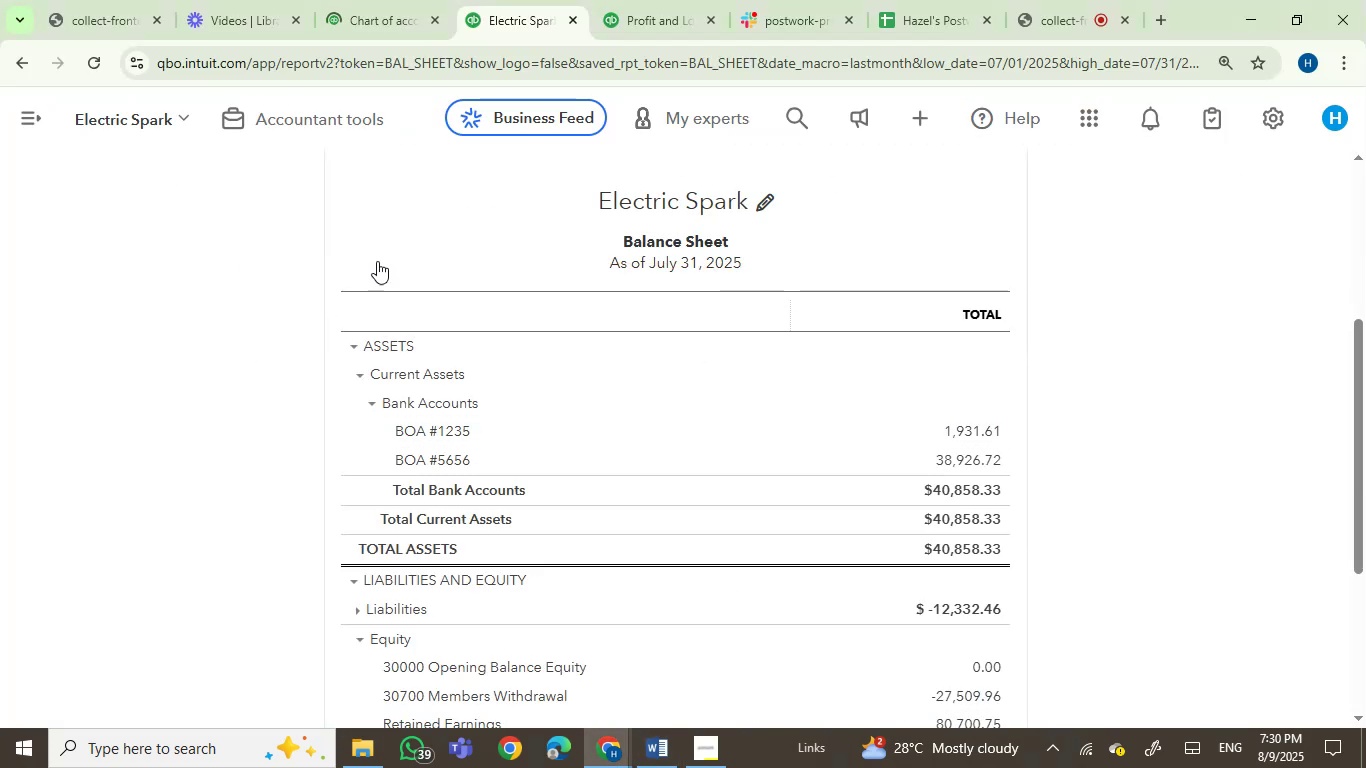 
left_click([393, 22])
 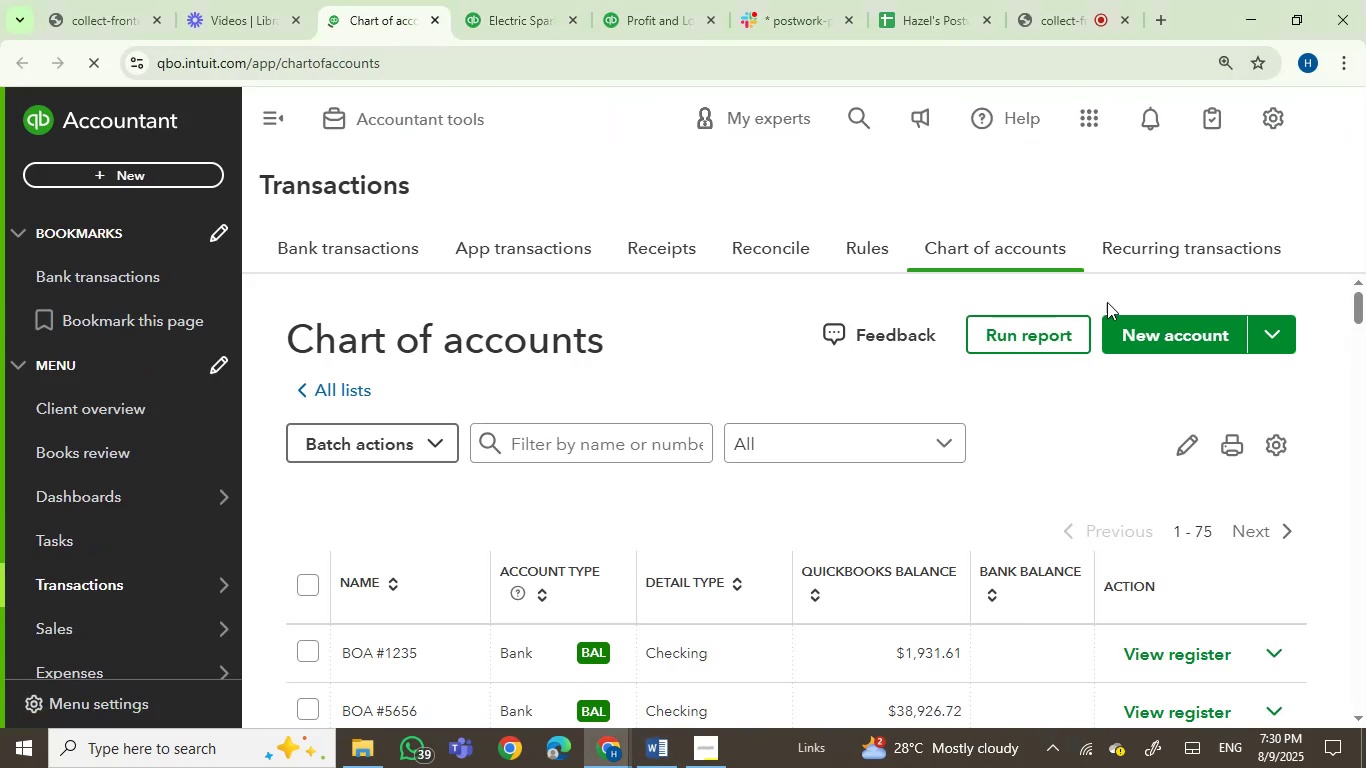 
left_click_drag(start_coordinate=[1361, 307], to_coordinate=[1365, 324])
 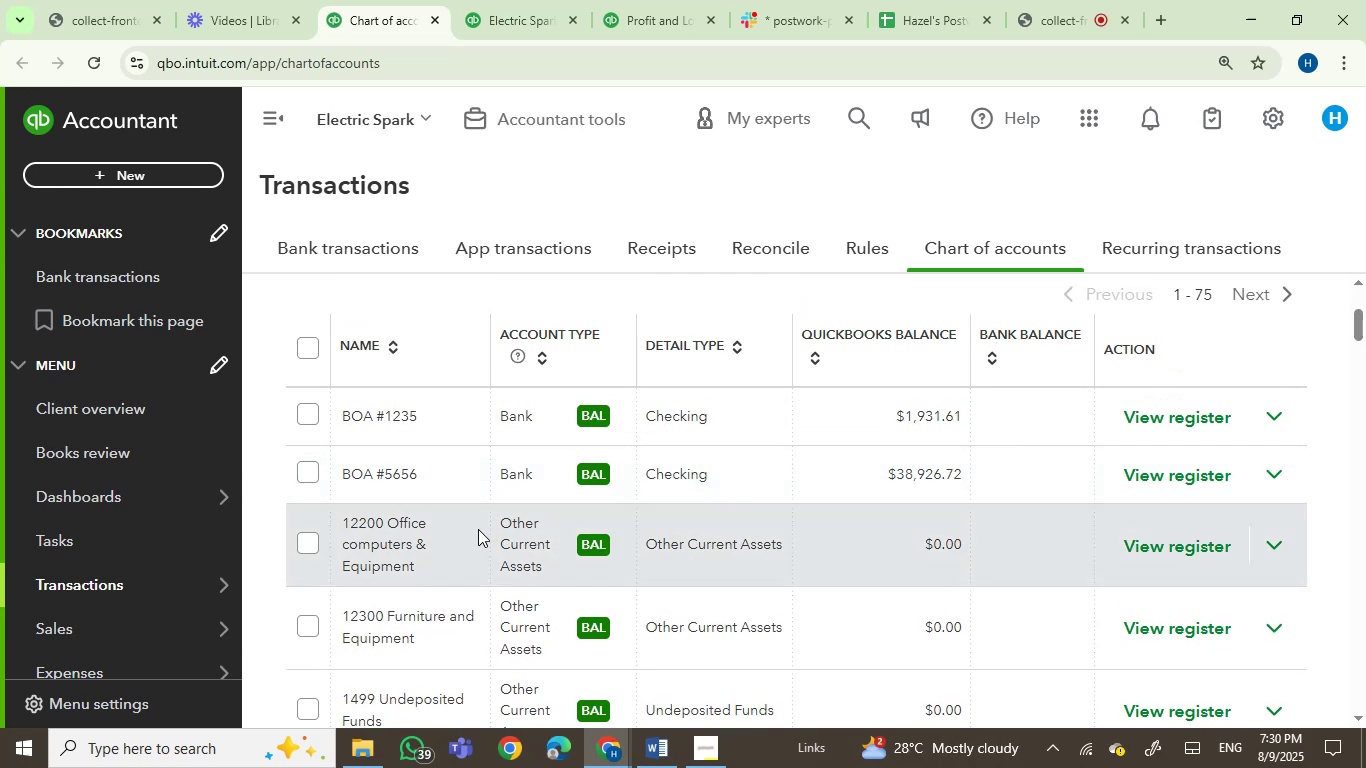 
left_click([1268, 542])
 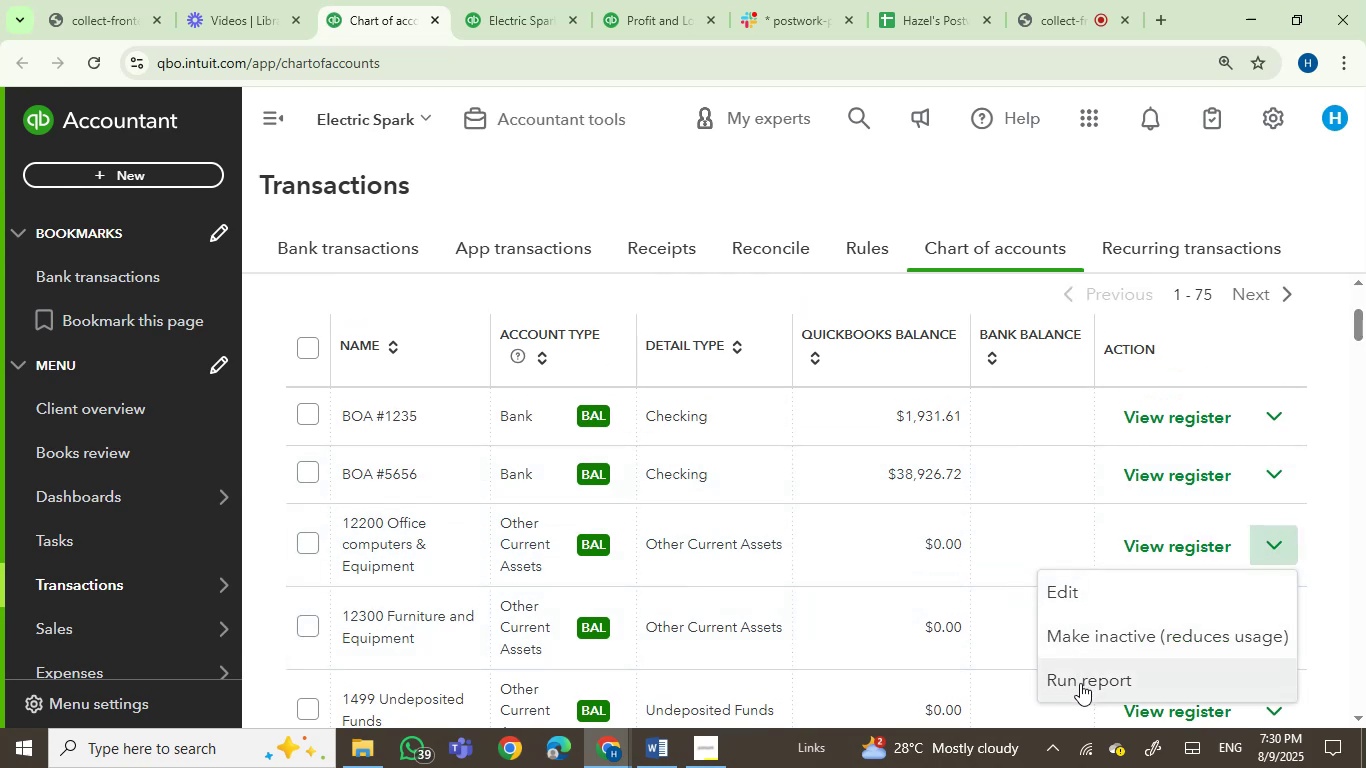 
left_click([1080, 643])
 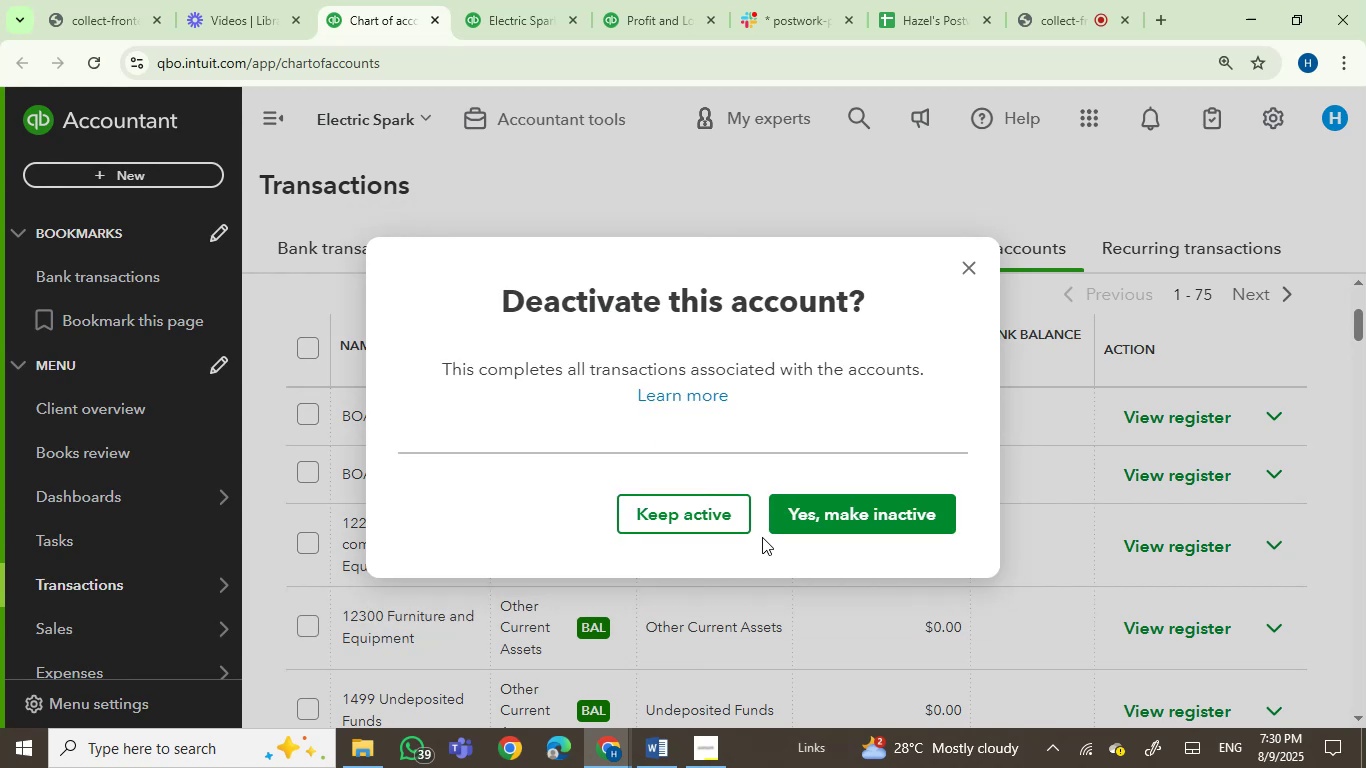 
left_click([838, 522])
 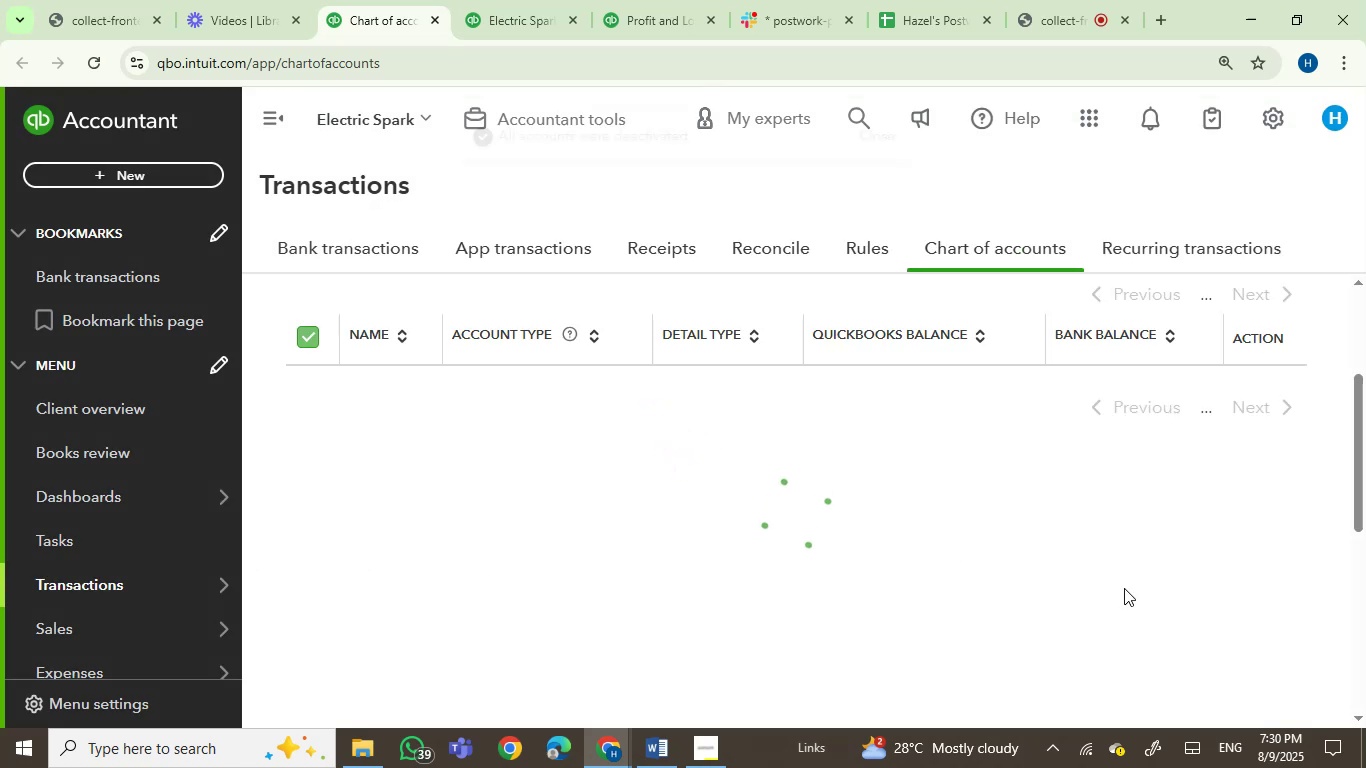 
mouse_move([1298, 624])
 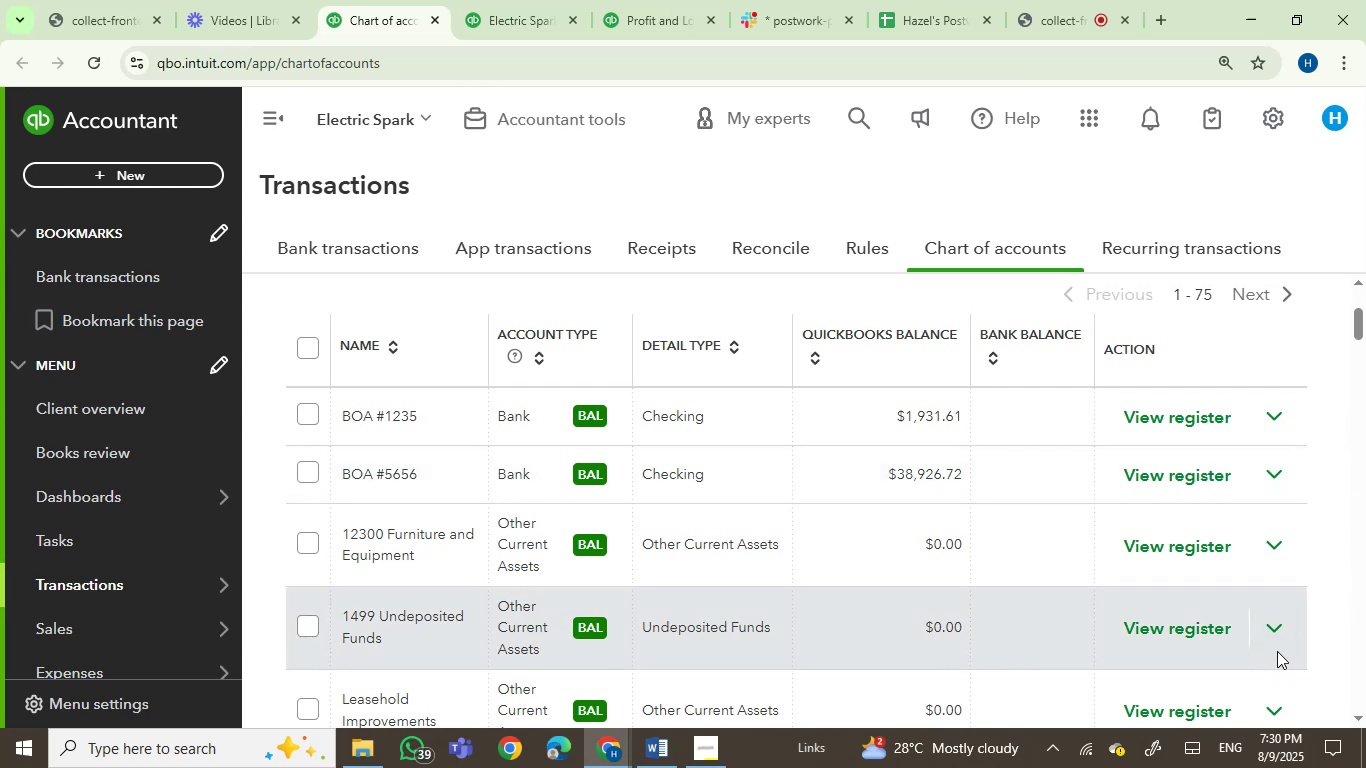 
wait(7.26)
 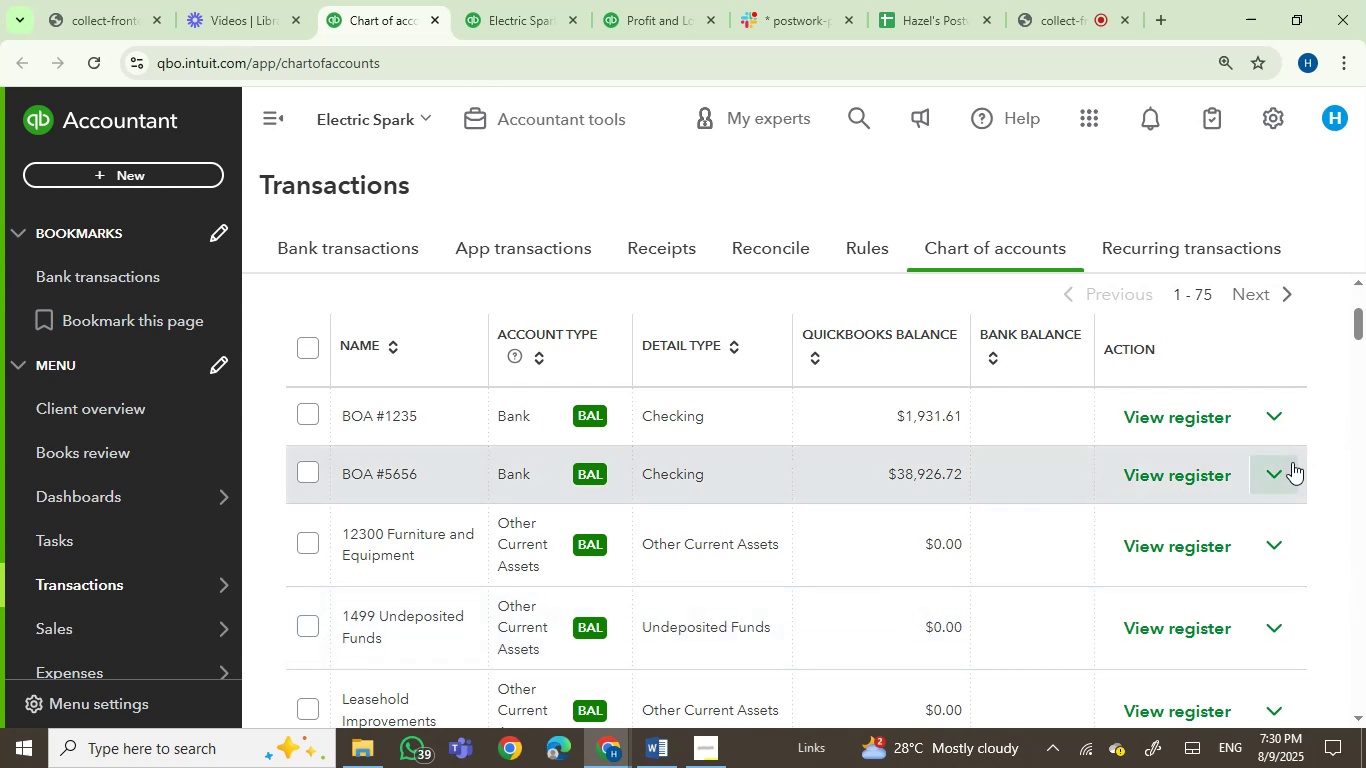 
left_click_drag(start_coordinate=[1355, 326], to_coordinate=[1356, 354])
 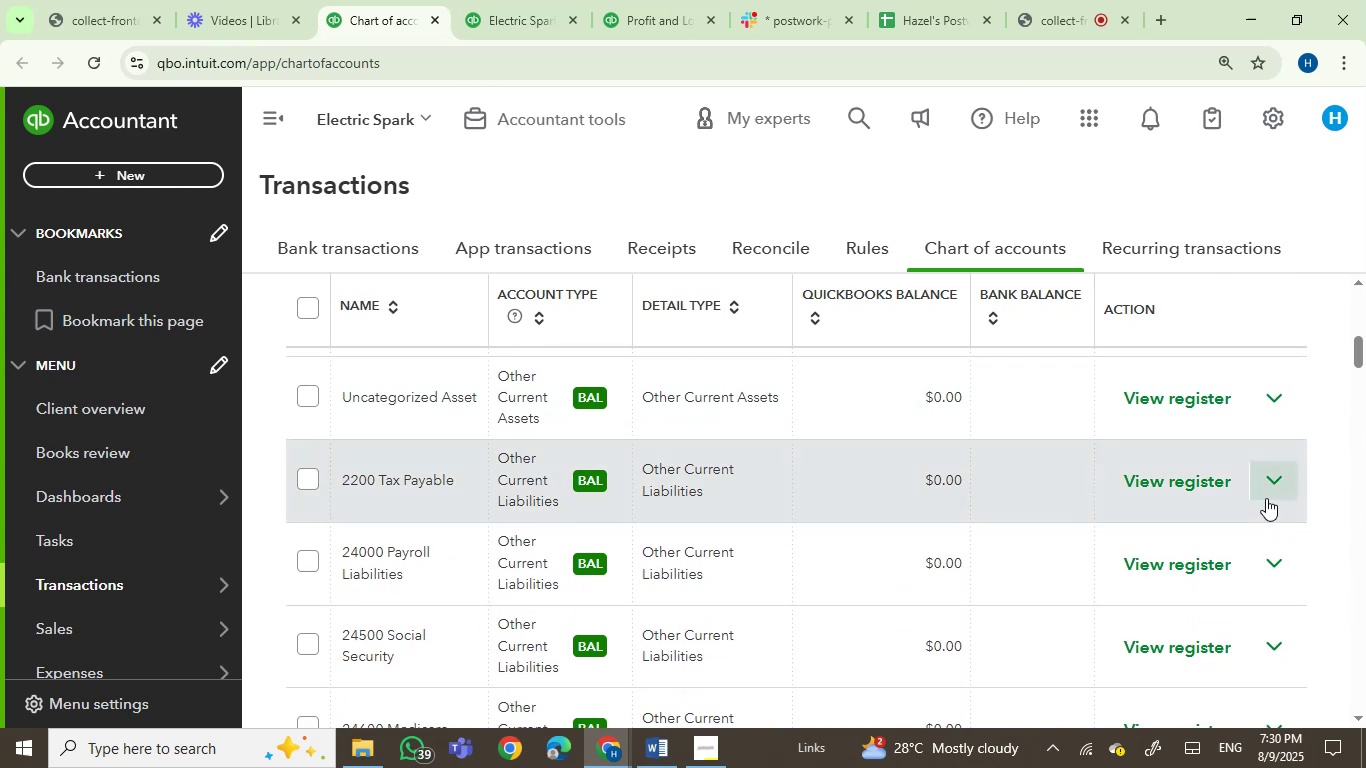 
left_click([1272, 483])
 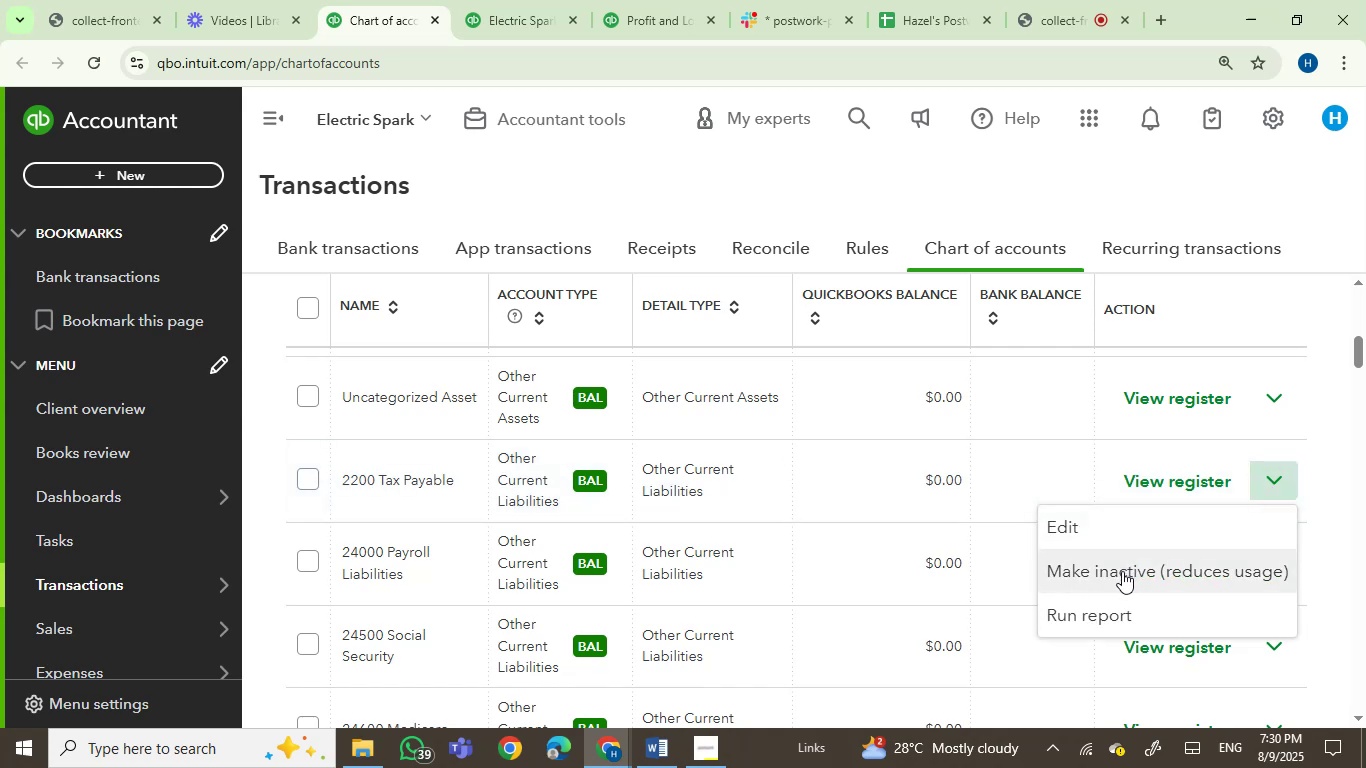 
left_click([1122, 571])
 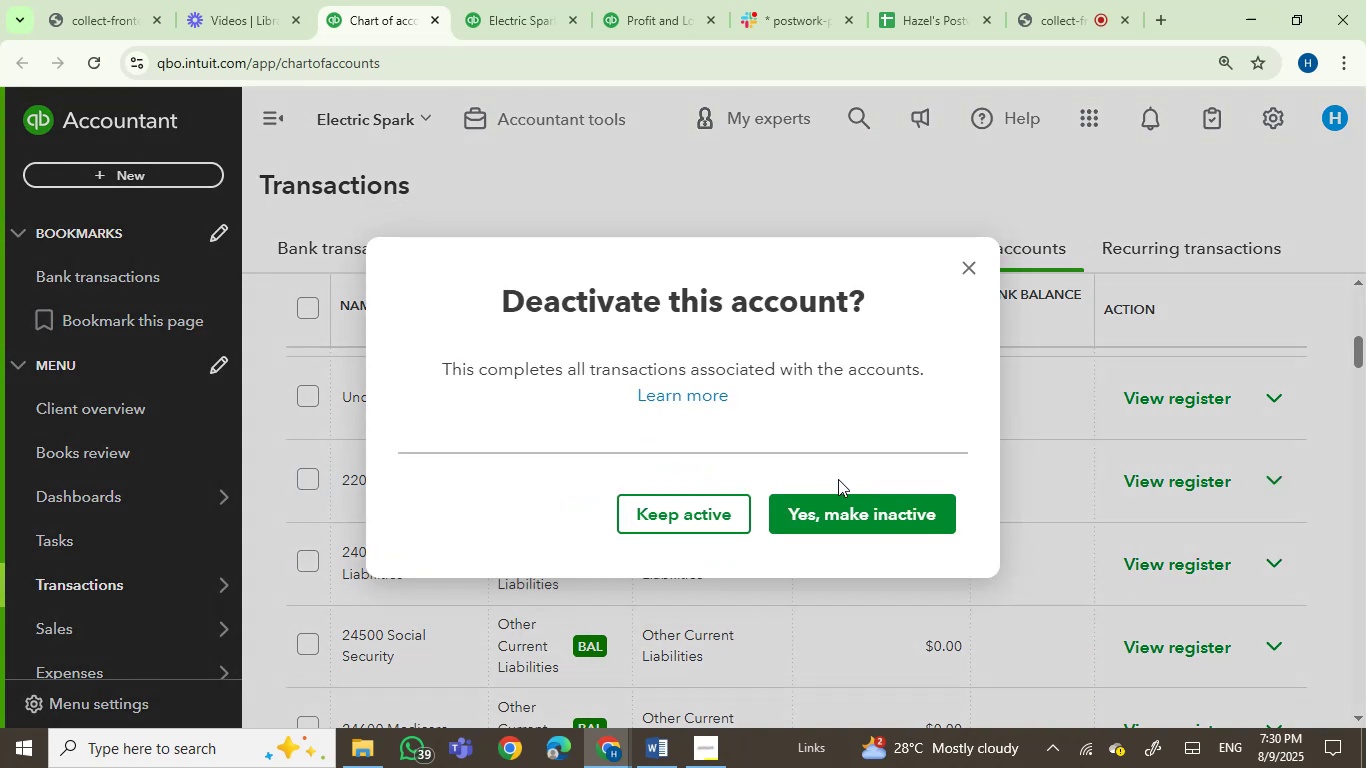 
left_click([834, 503])
 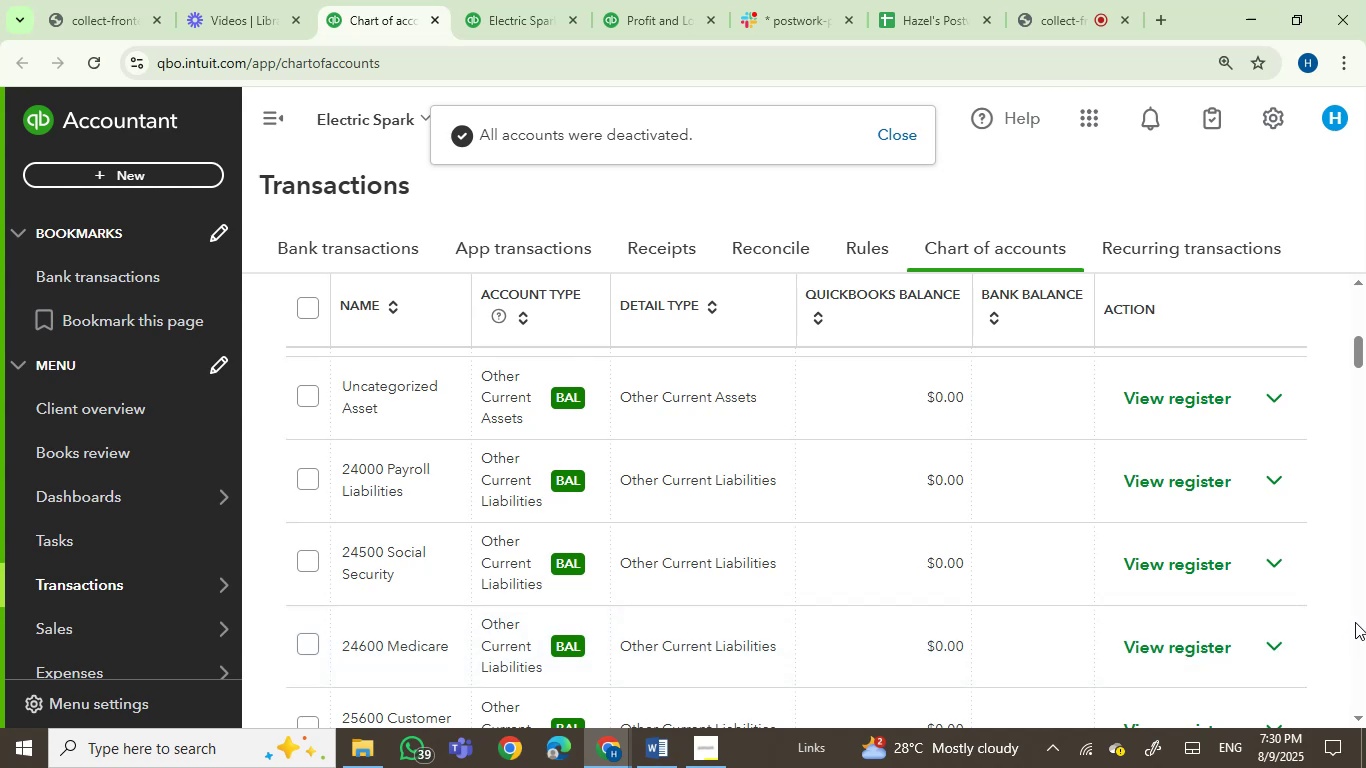 
wait(7.38)
 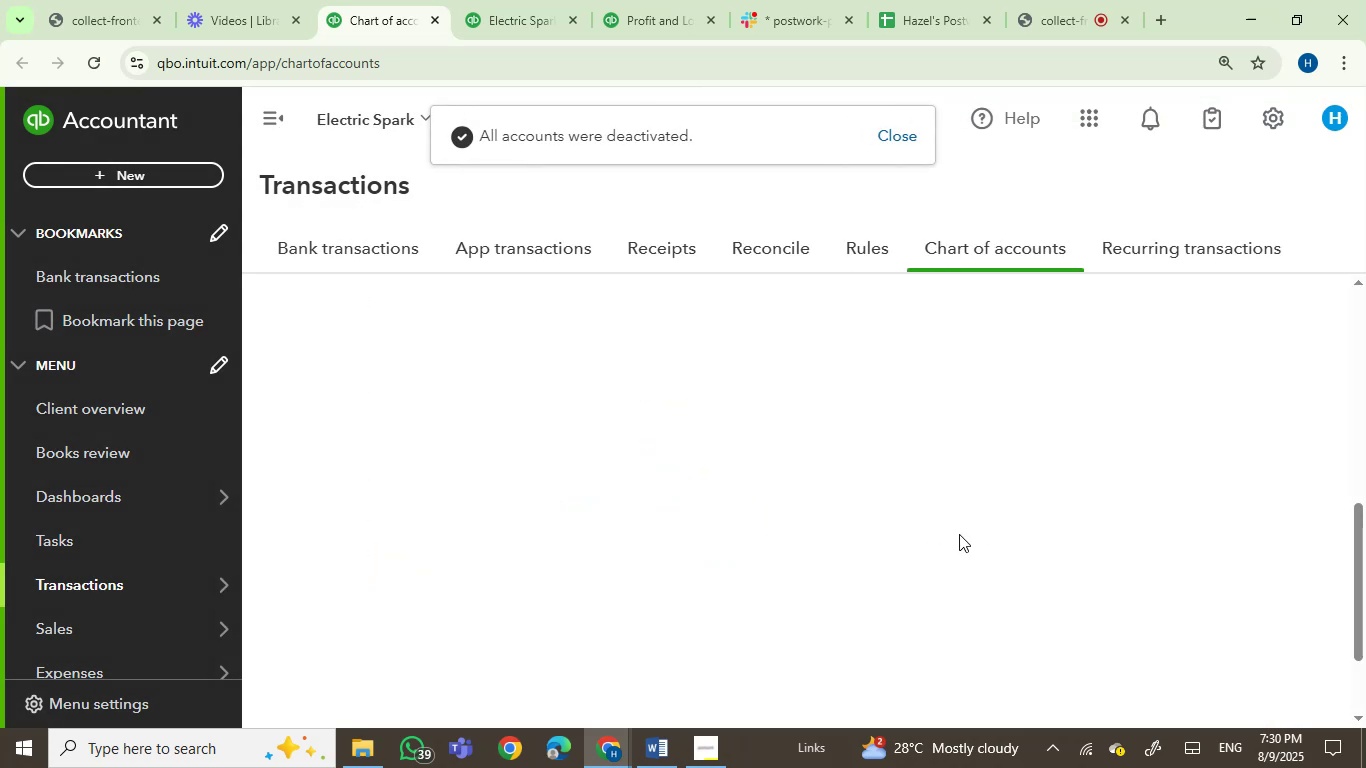 
left_click_drag(start_coordinate=[1363, 348], to_coordinate=[1365, 451])
 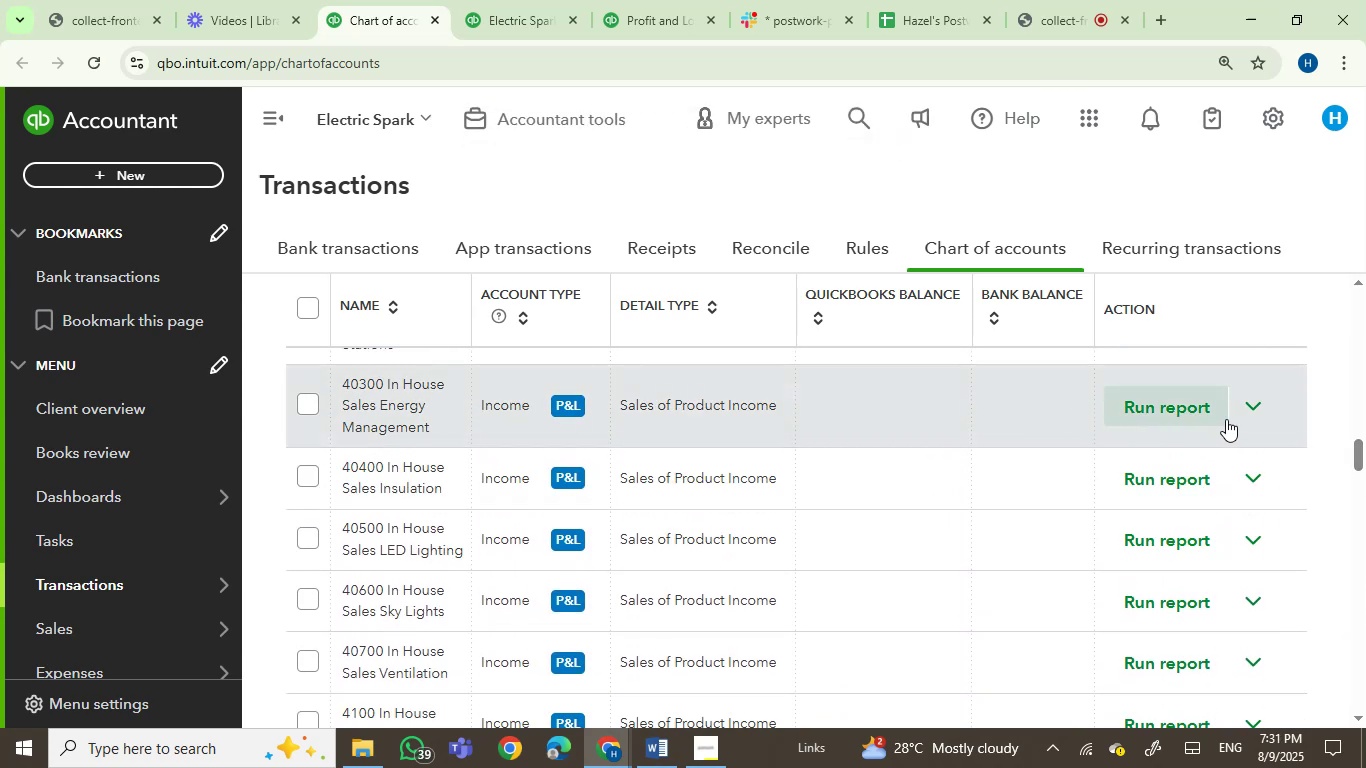 
left_click([1255, 410])
 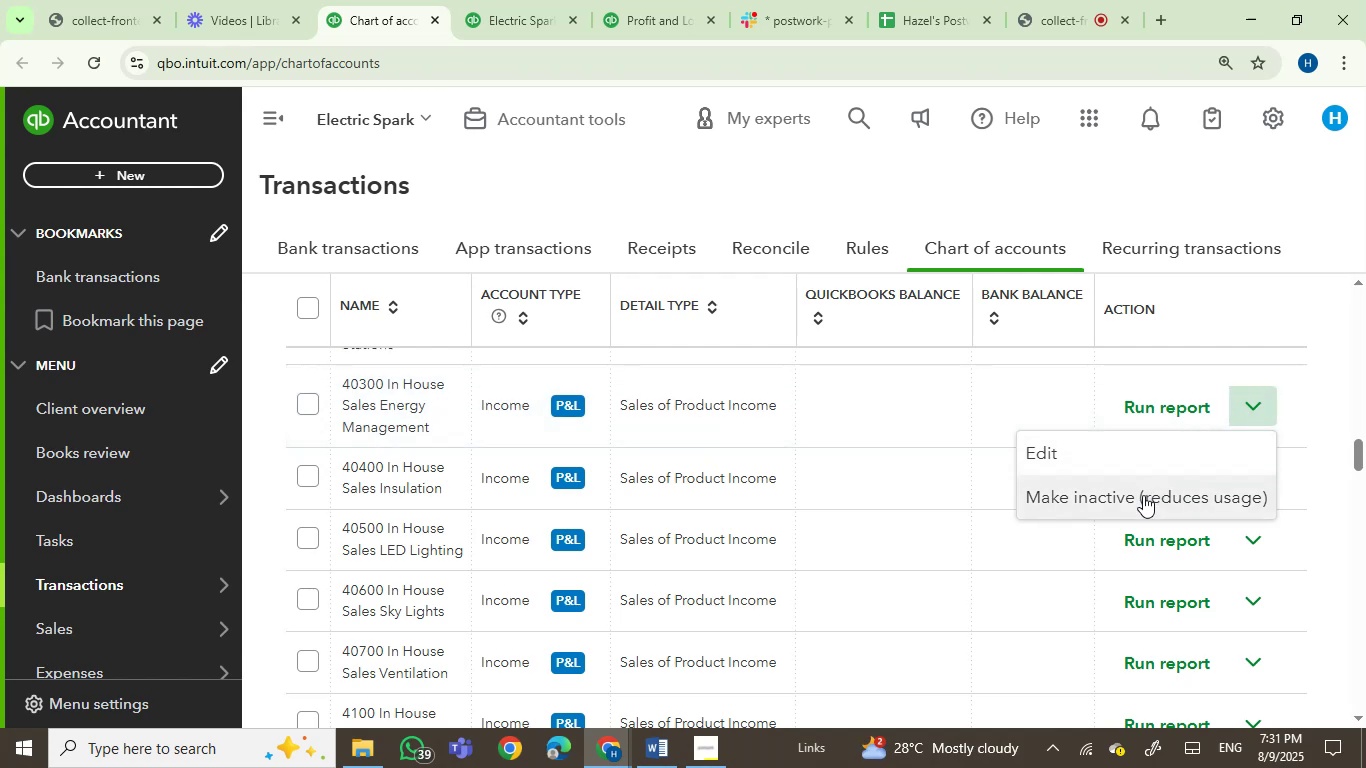 
left_click([1141, 459])
 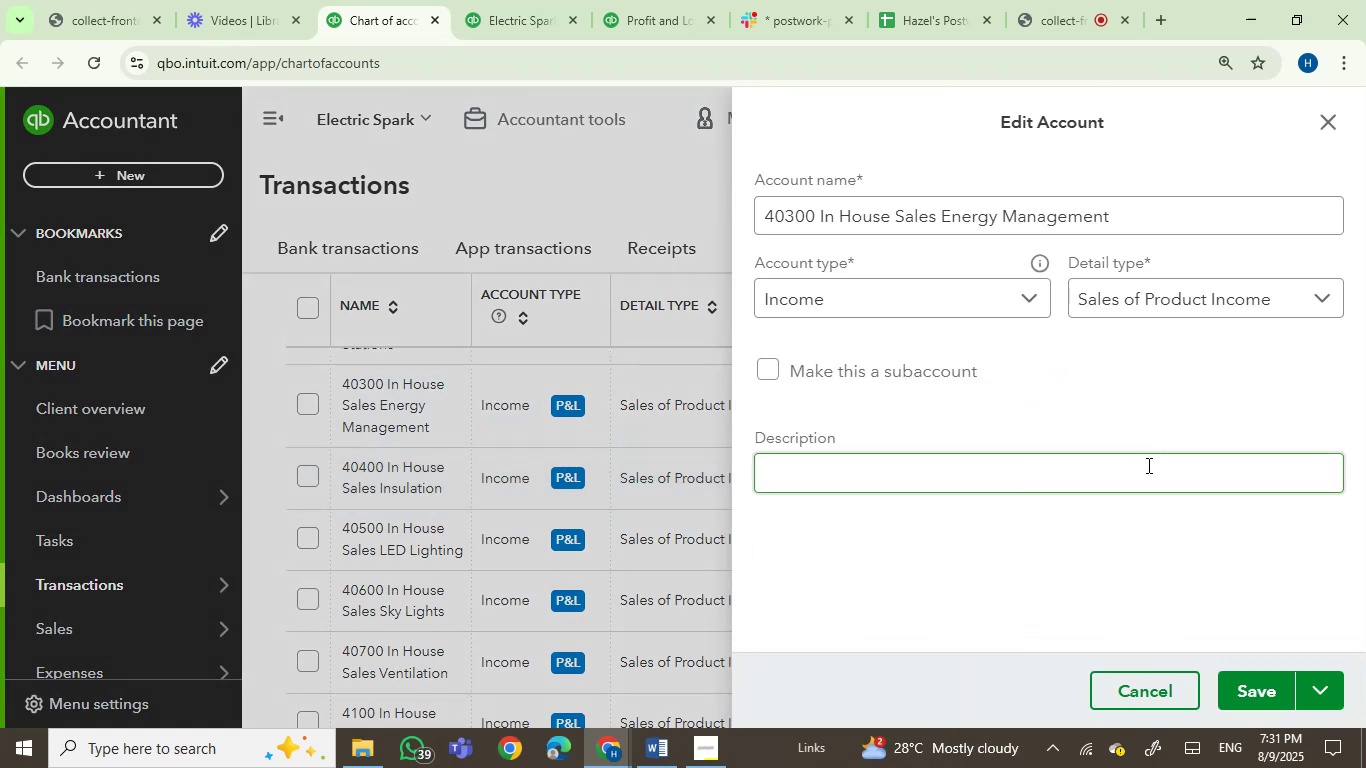 
left_click([1309, 695])
 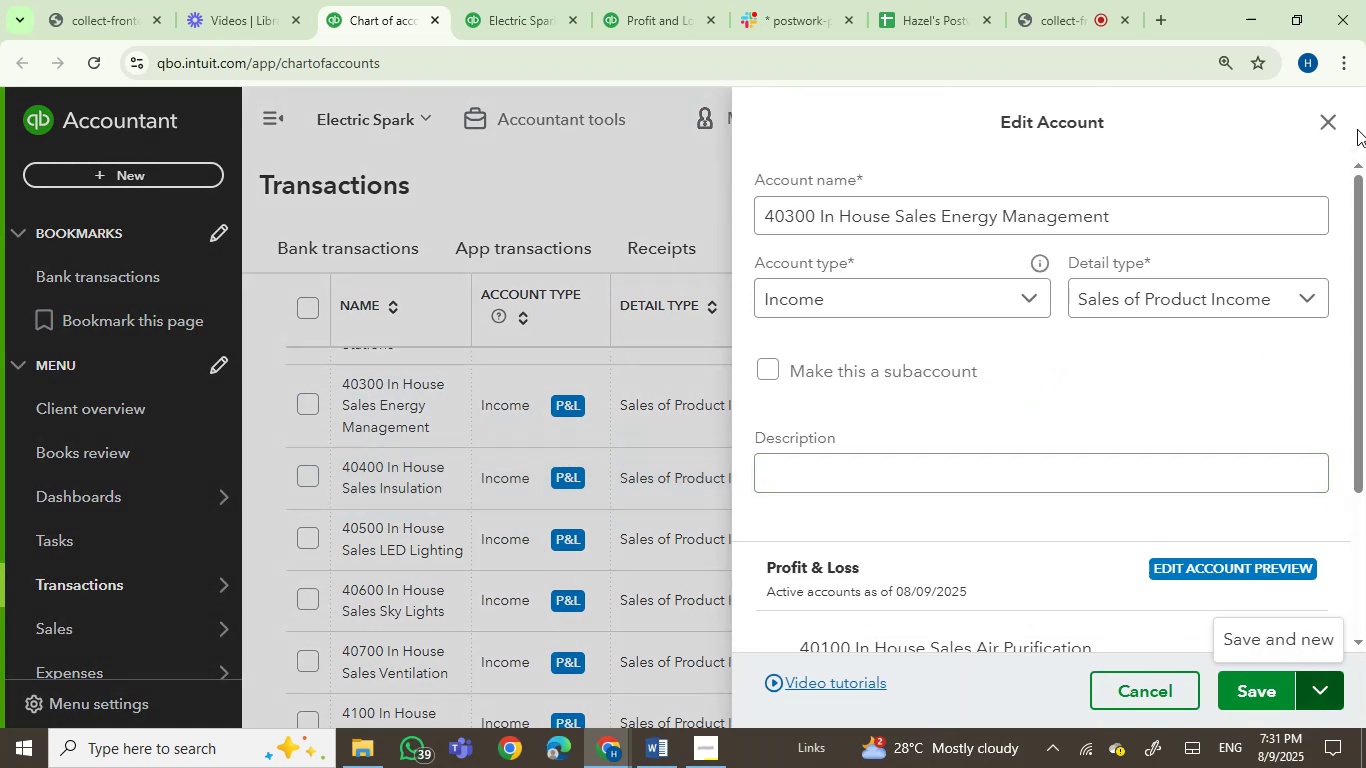 
left_click([1324, 126])
 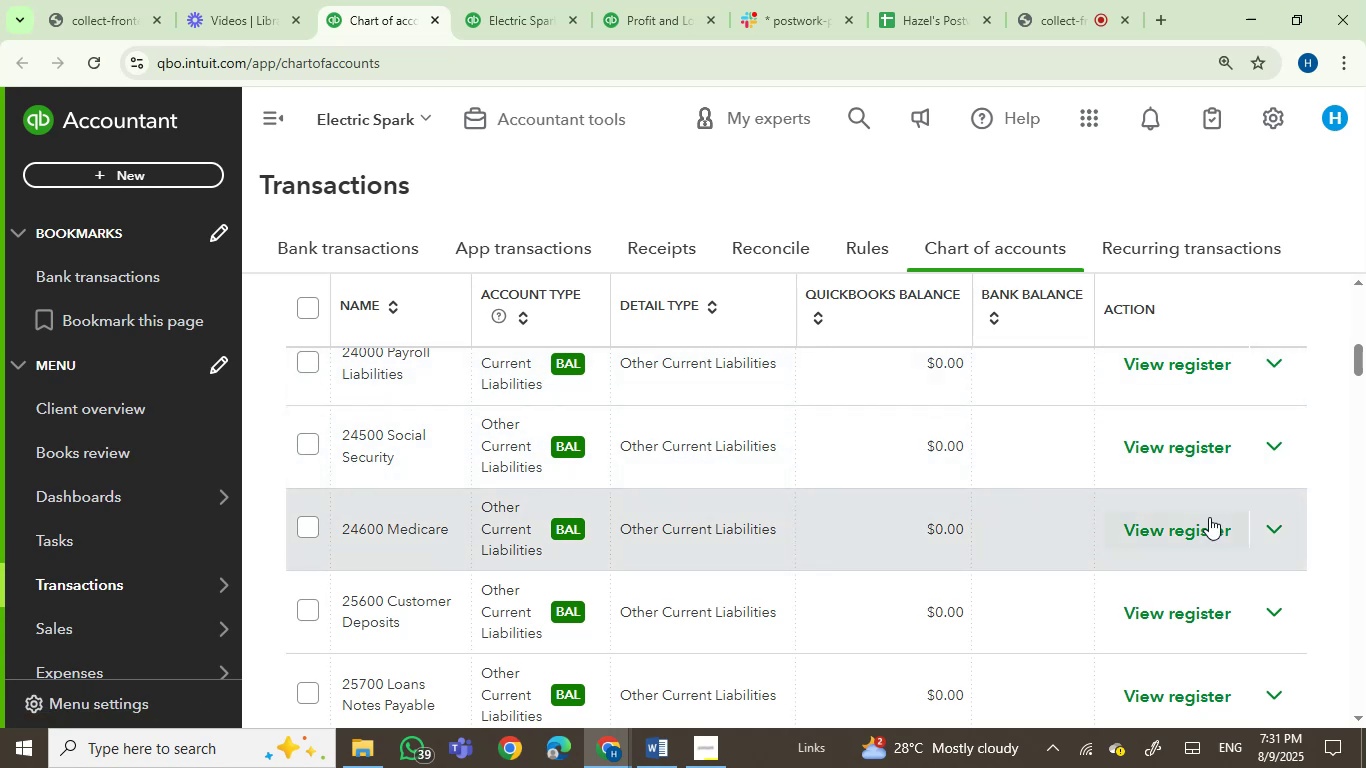 
mouse_move([1291, 537])
 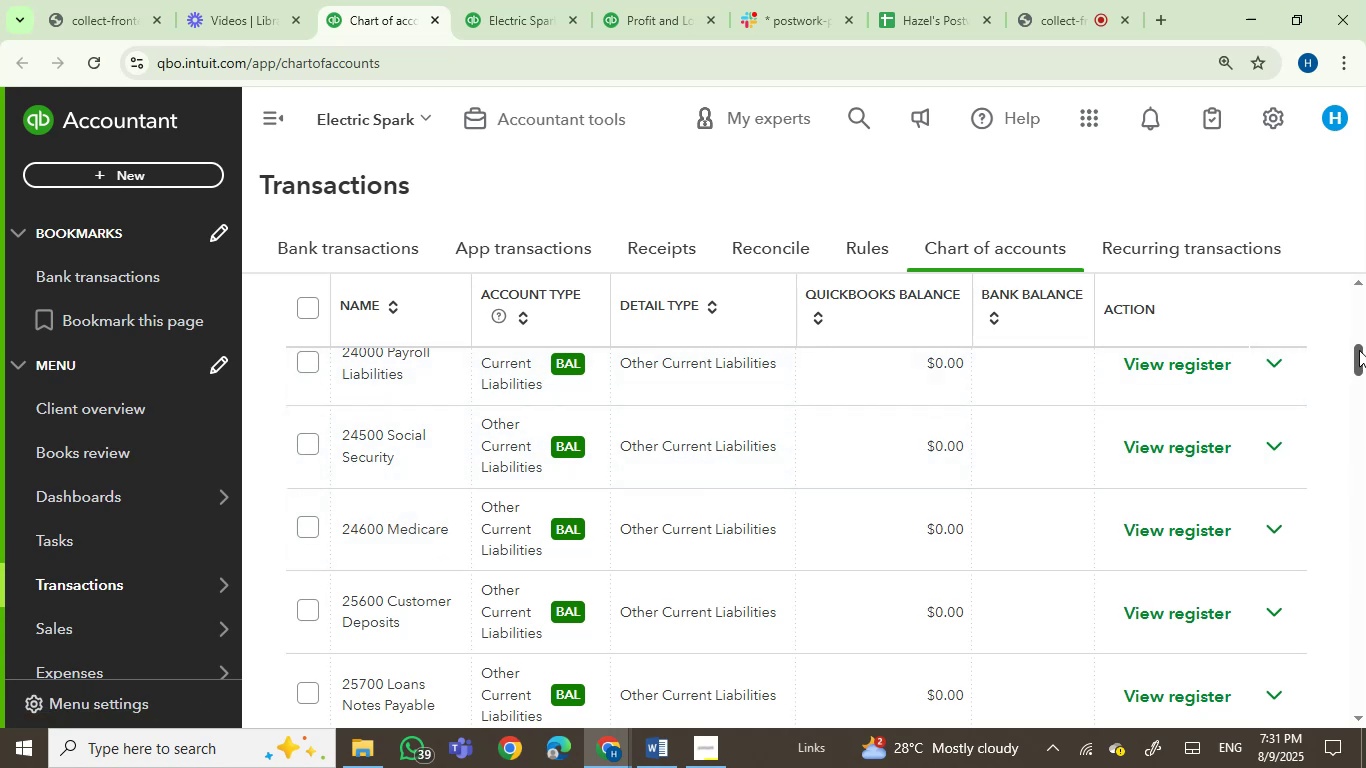 
left_click_drag(start_coordinate=[1359, 351], to_coordinate=[1360, 378])
 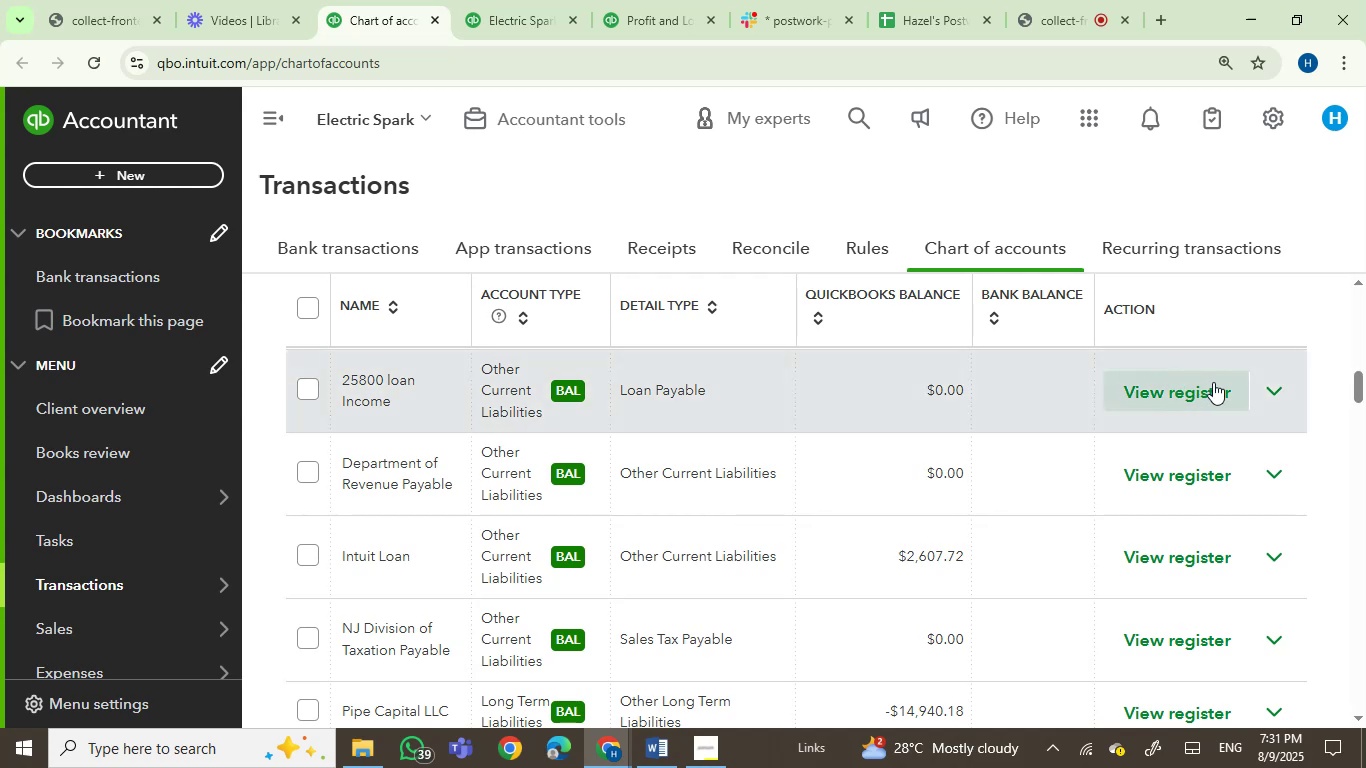 
left_click([1279, 387])
 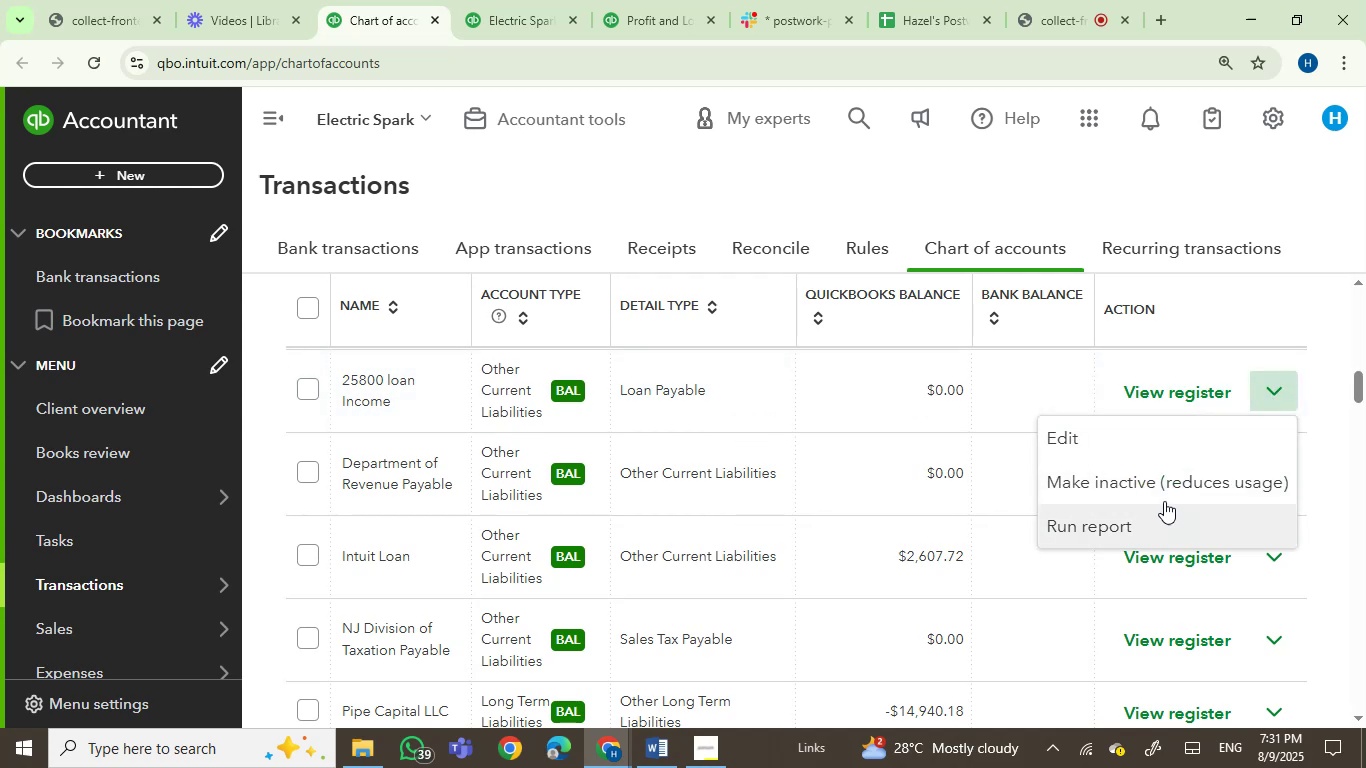 
left_click([1152, 480])
 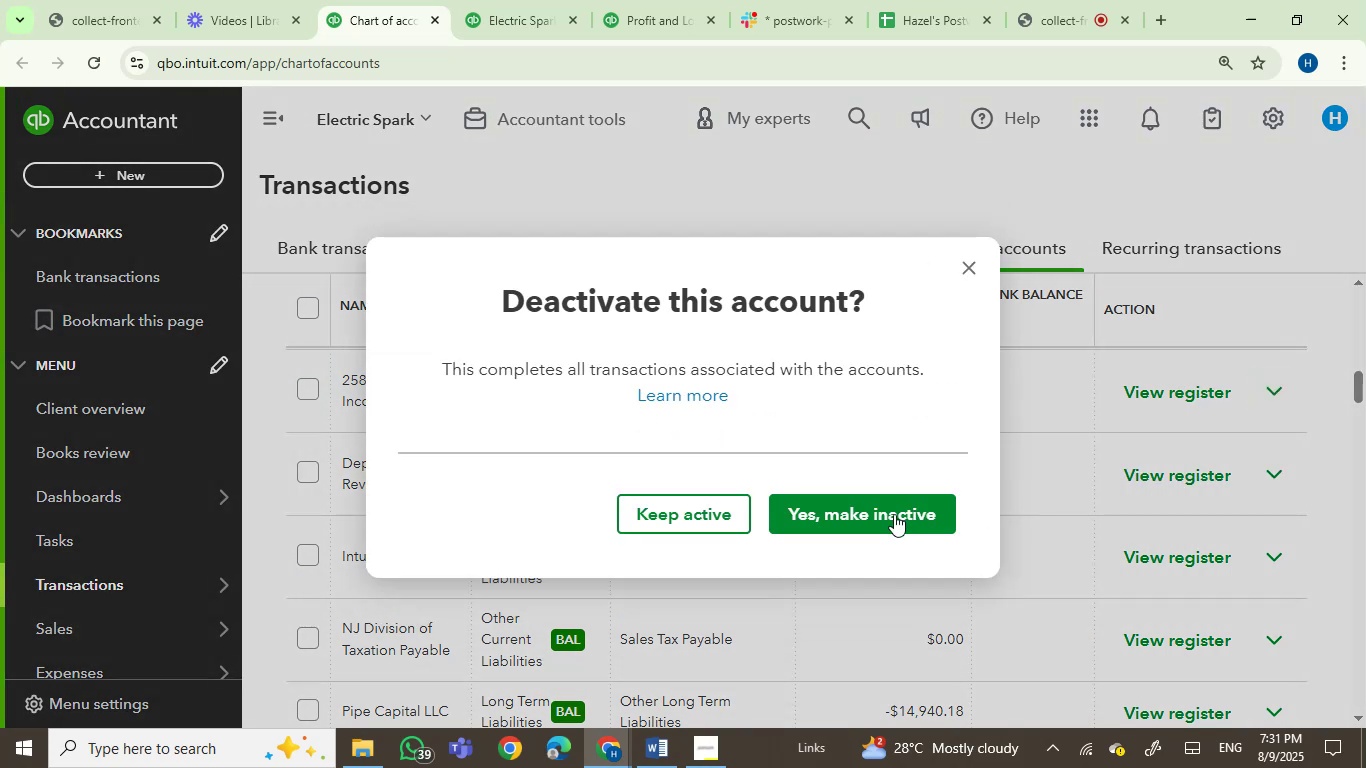 
left_click([858, 522])
 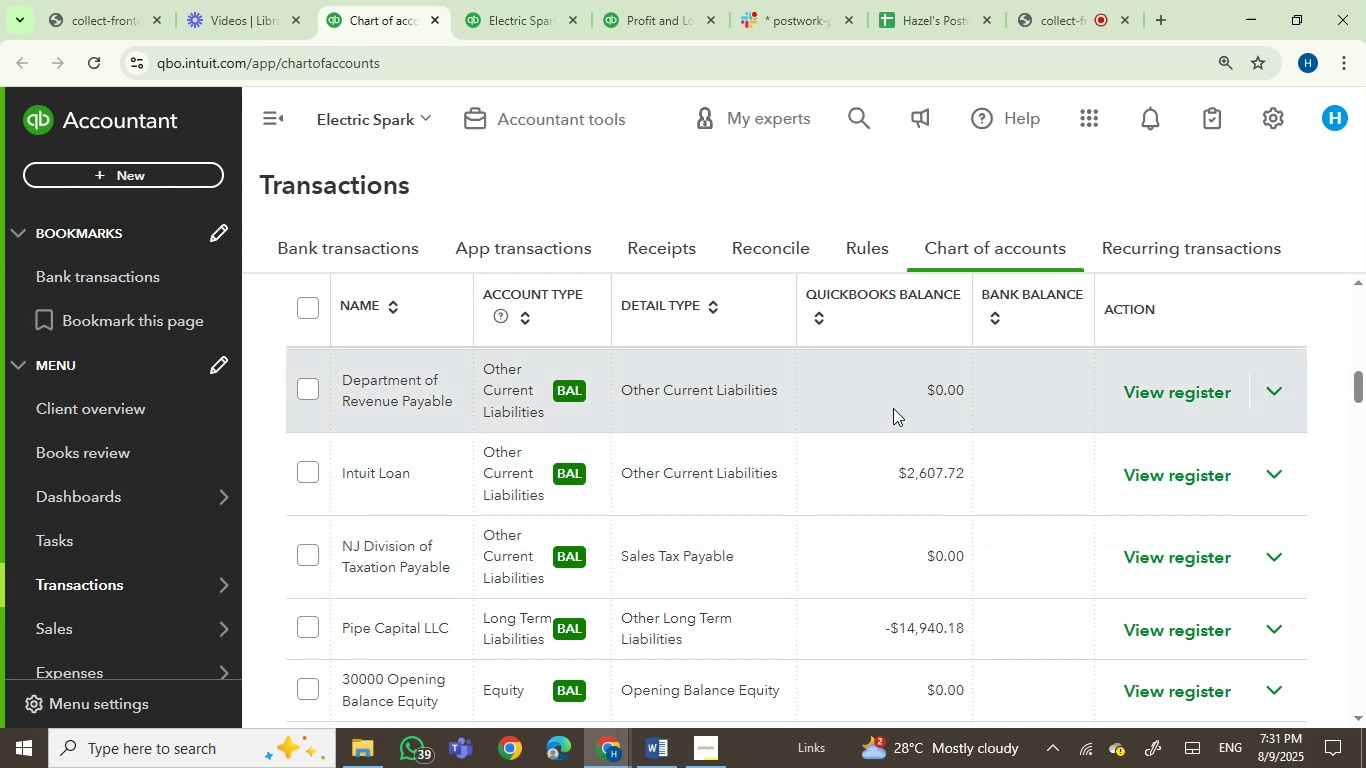 
wait(16.66)
 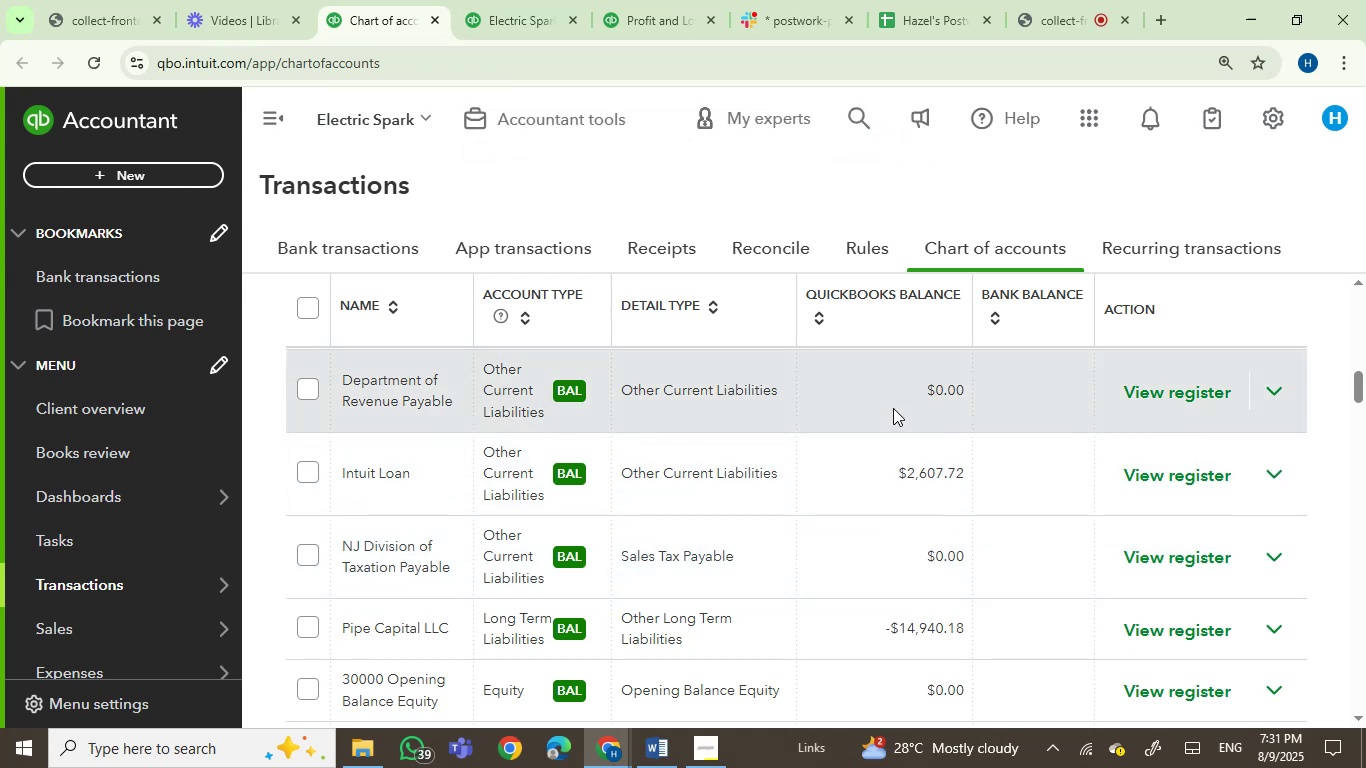 
scroll: coordinate [472, 598], scroll_direction: up, amount: 1.0
 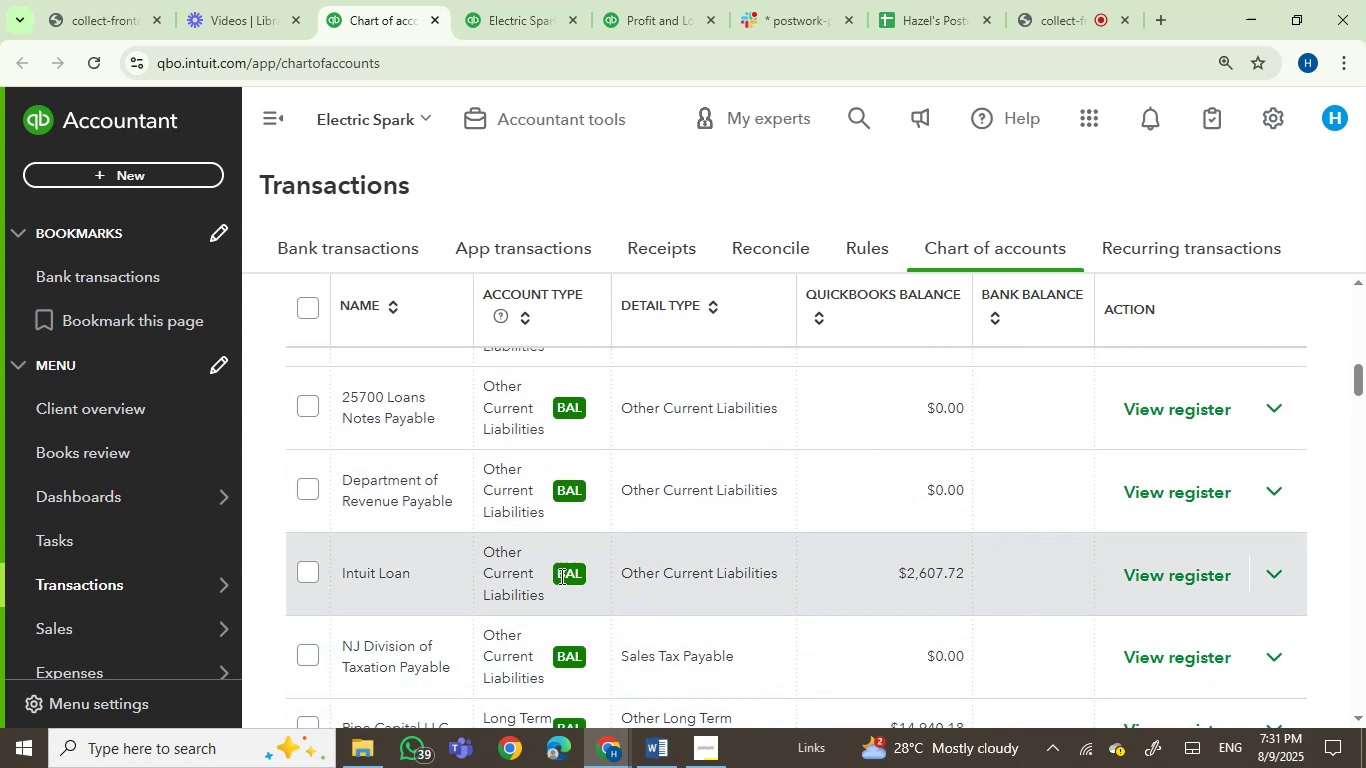 
wait(9.66)
 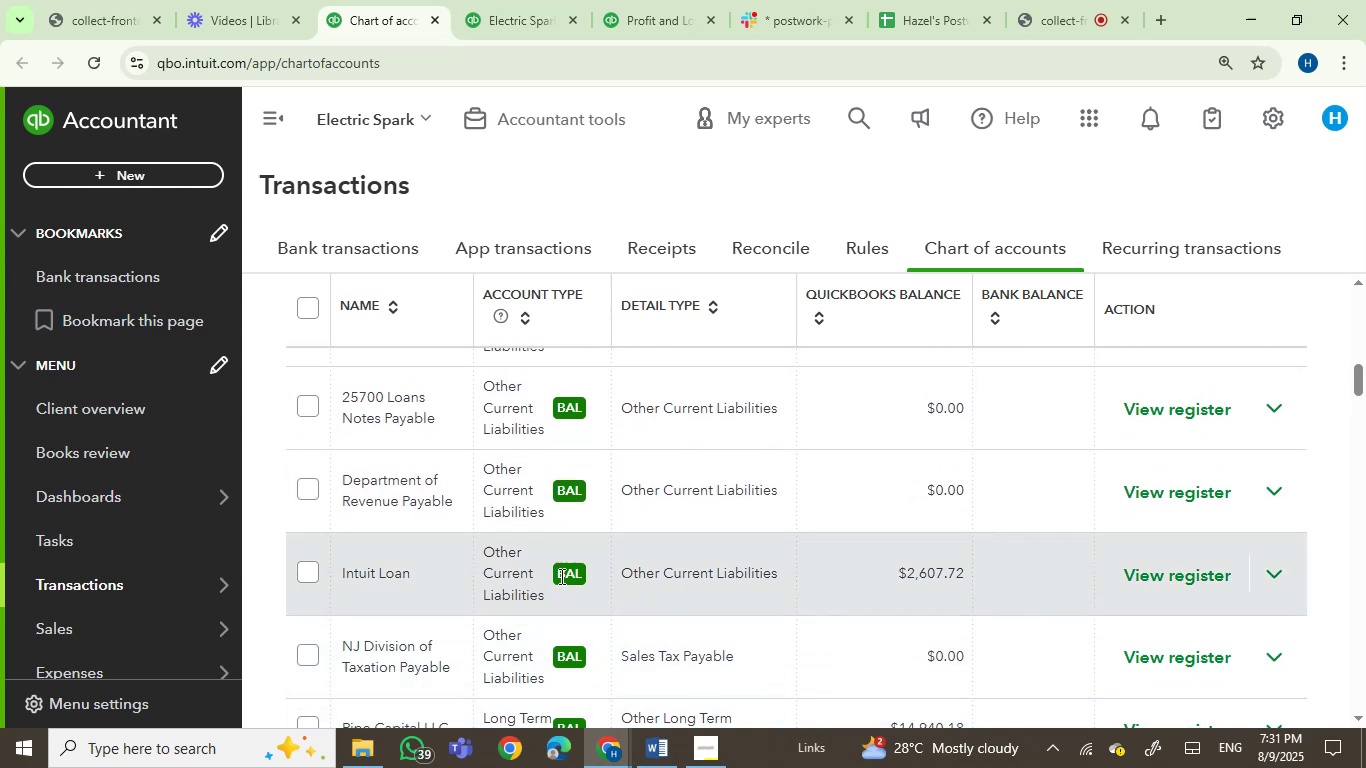 
left_click([1075, 0])
 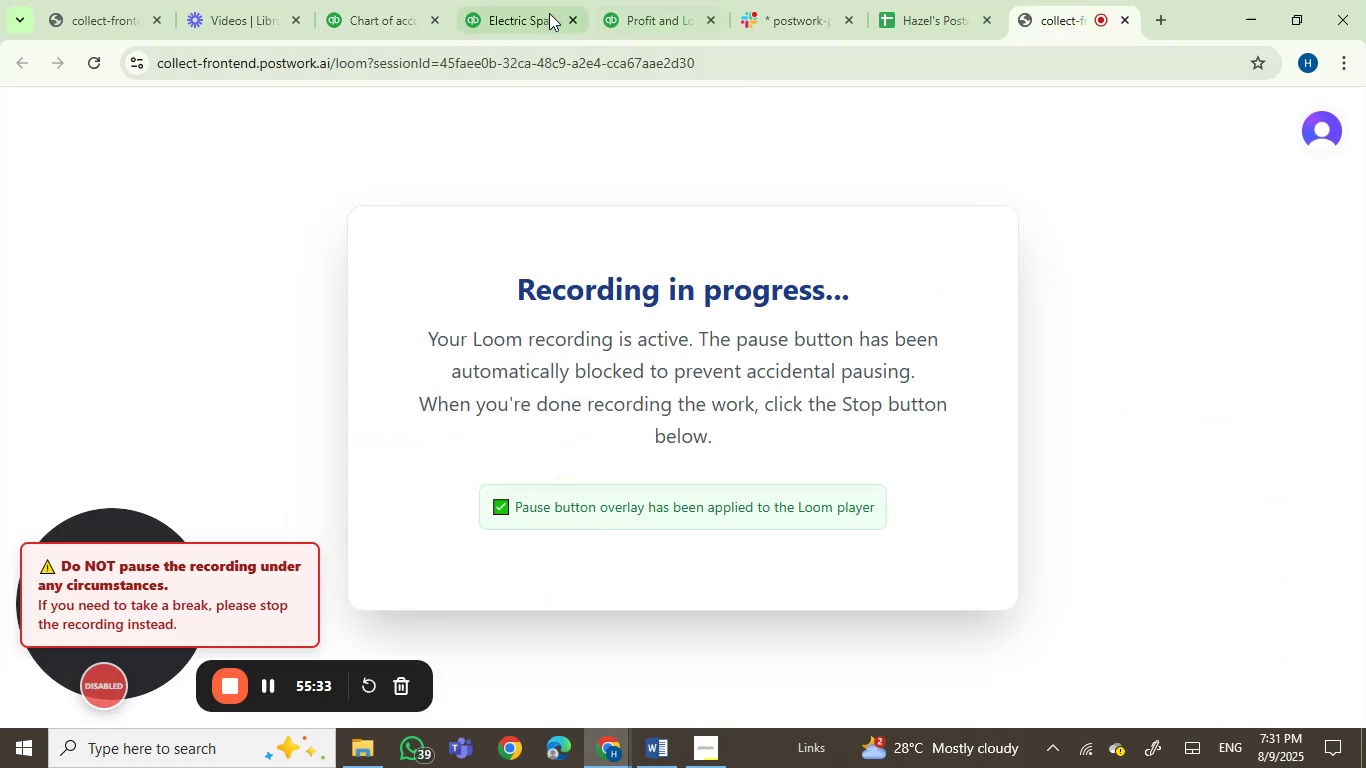 
scroll: coordinate [514, 0], scroll_direction: up, amount: 1.0
 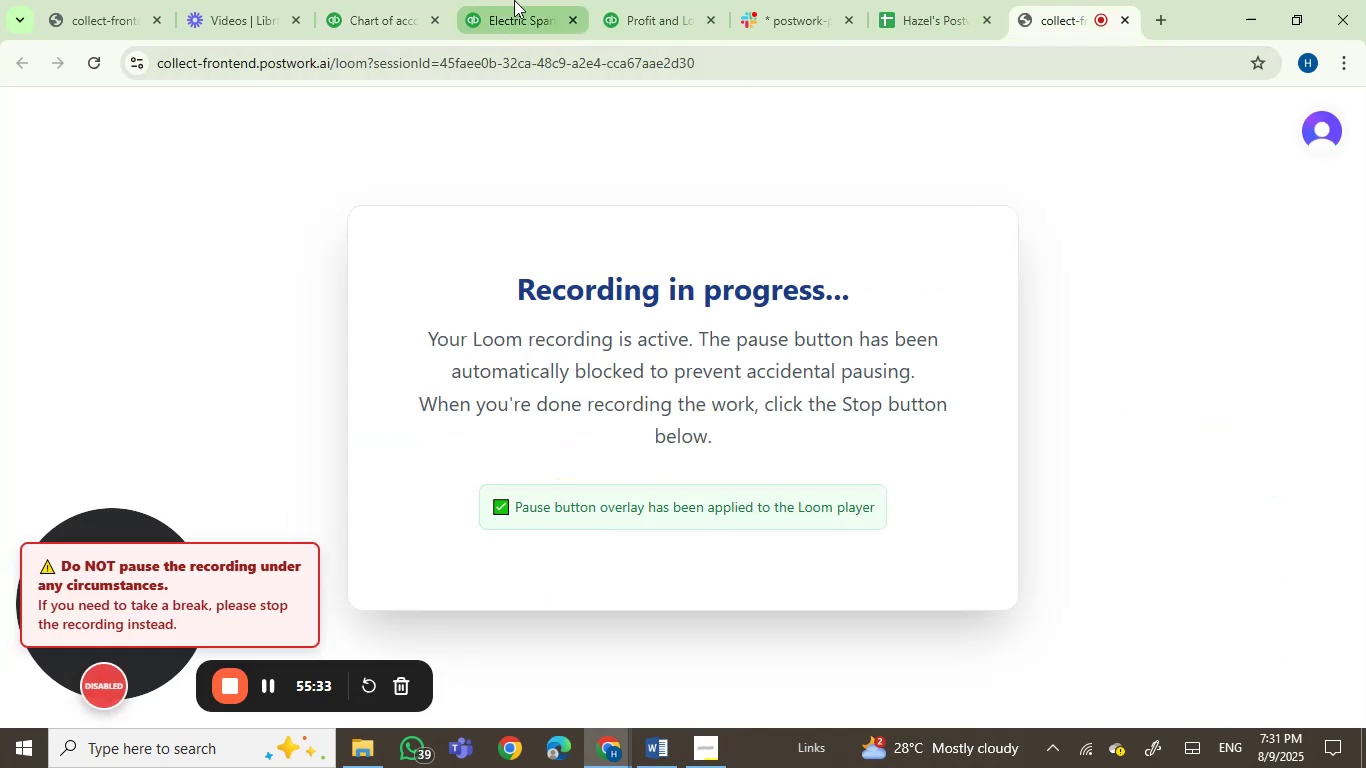 
left_click([514, 0])
 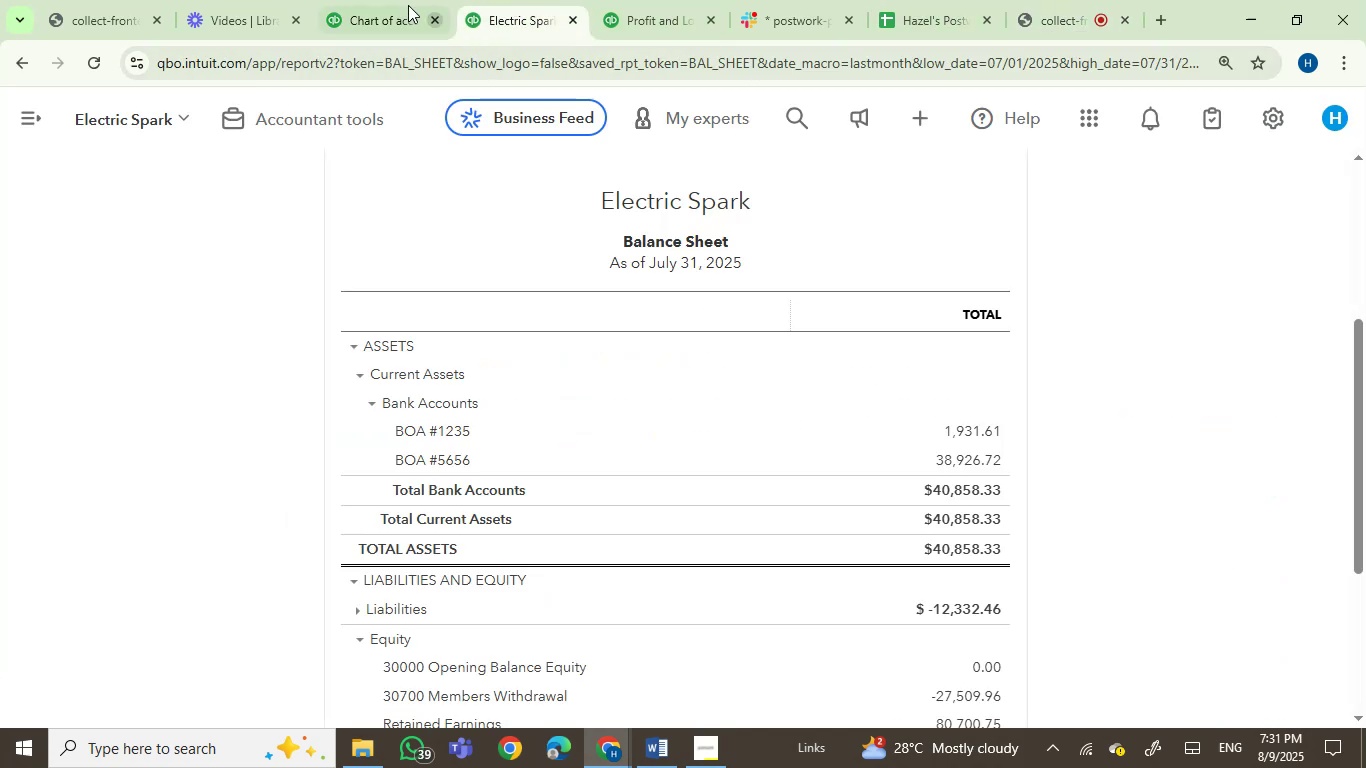 
left_click([378, 0])
 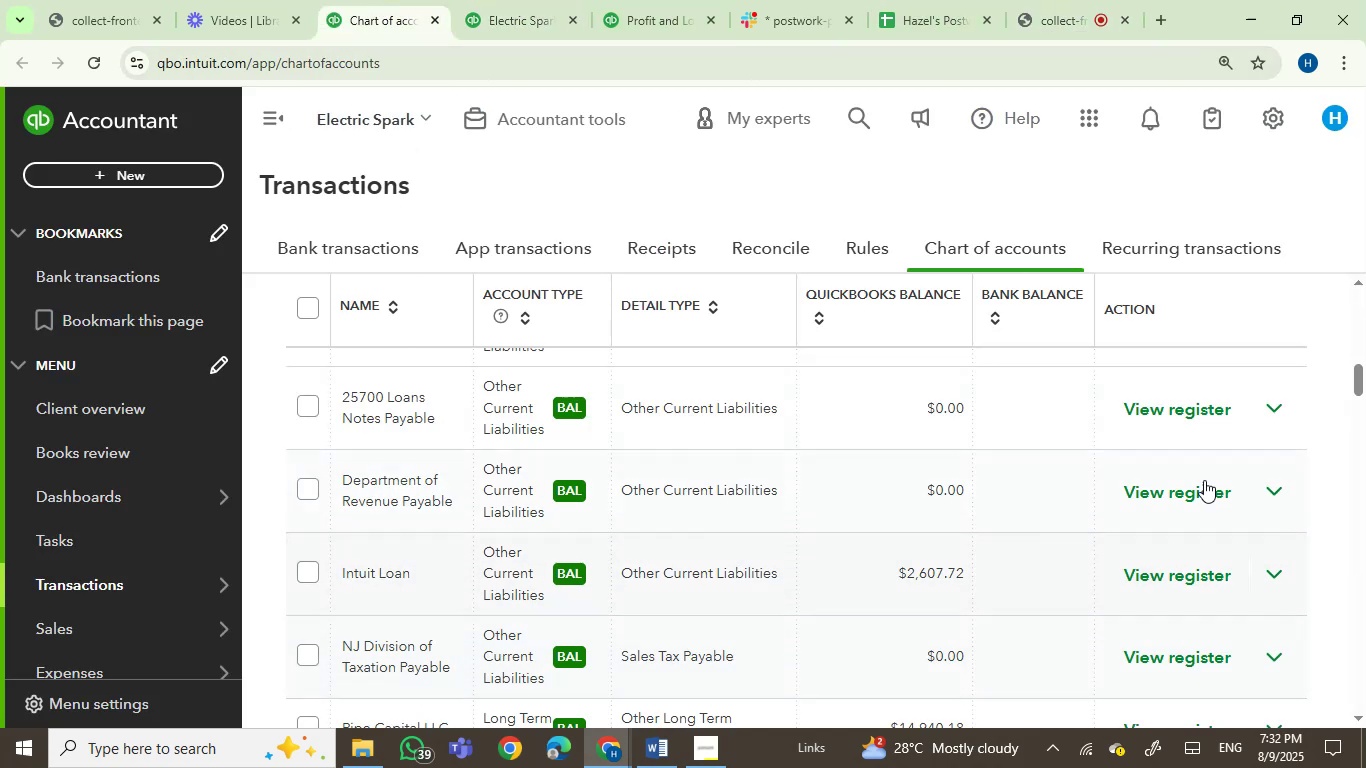 
left_click_drag(start_coordinate=[1357, 382], to_coordinate=[1365, 422])
 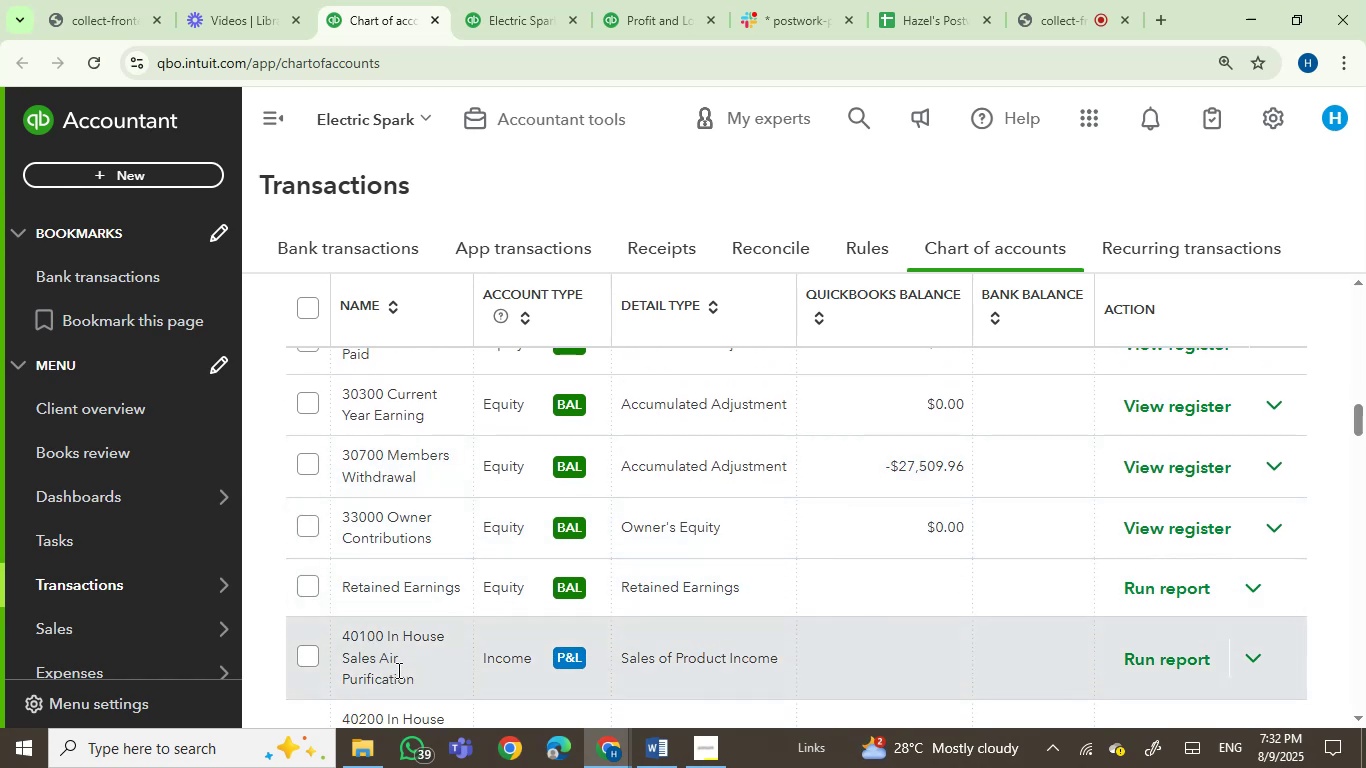 
wait(7.96)
 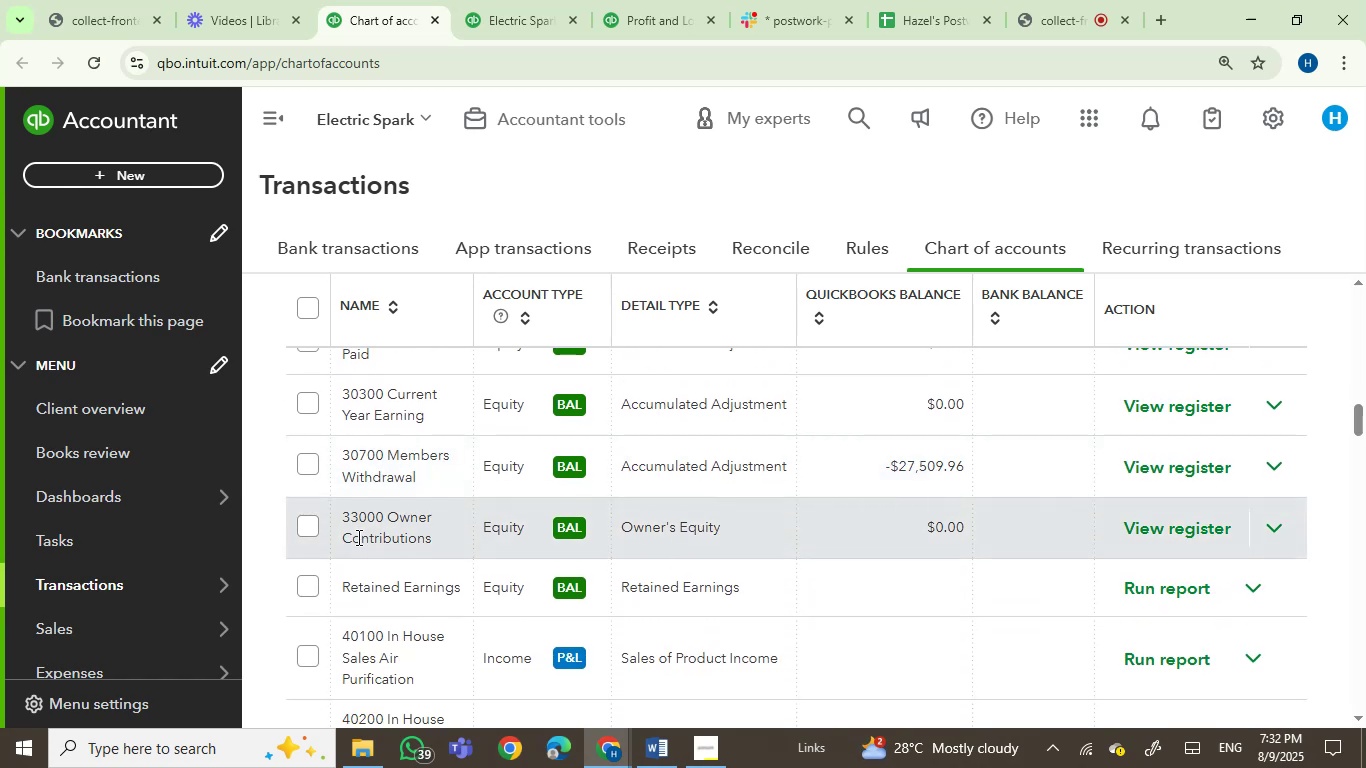 
left_click([308, 651])
 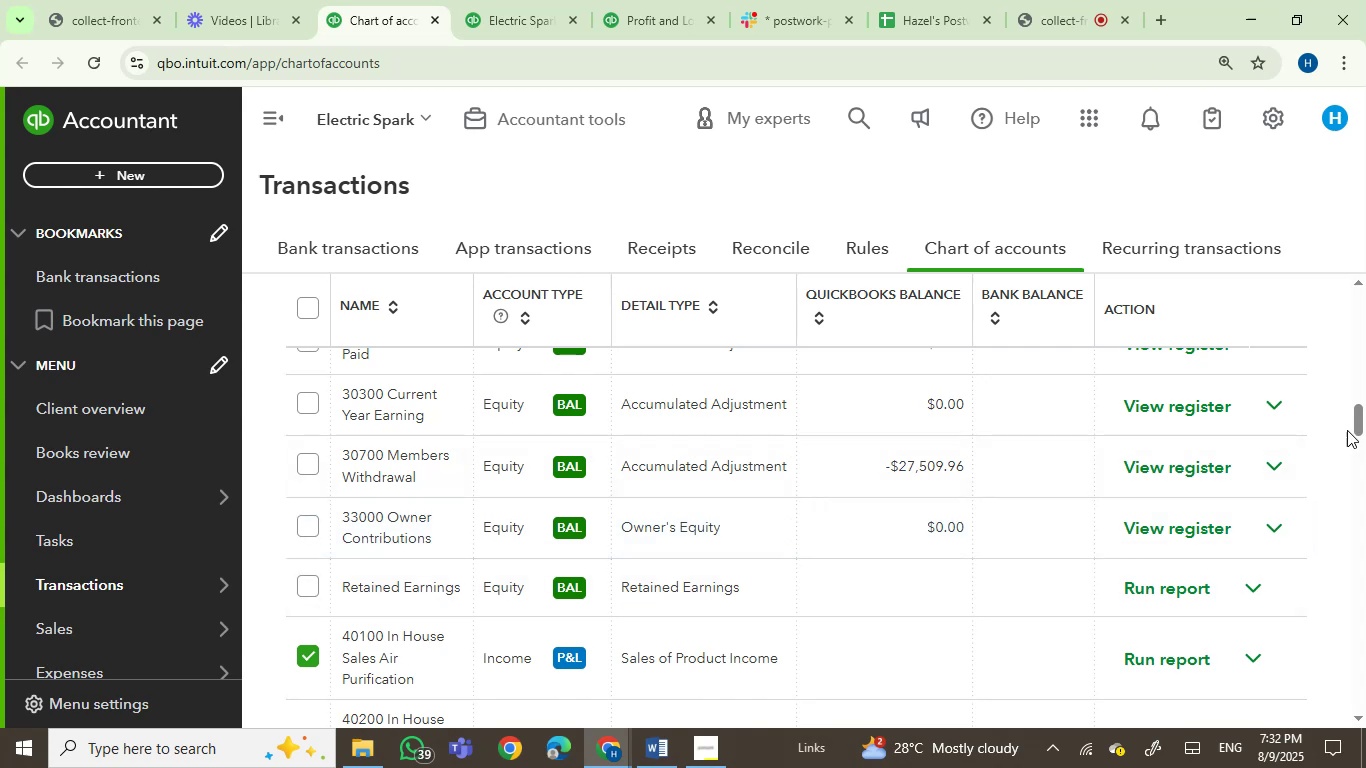 
left_click_drag(start_coordinate=[1360, 422], to_coordinate=[1364, 441])
 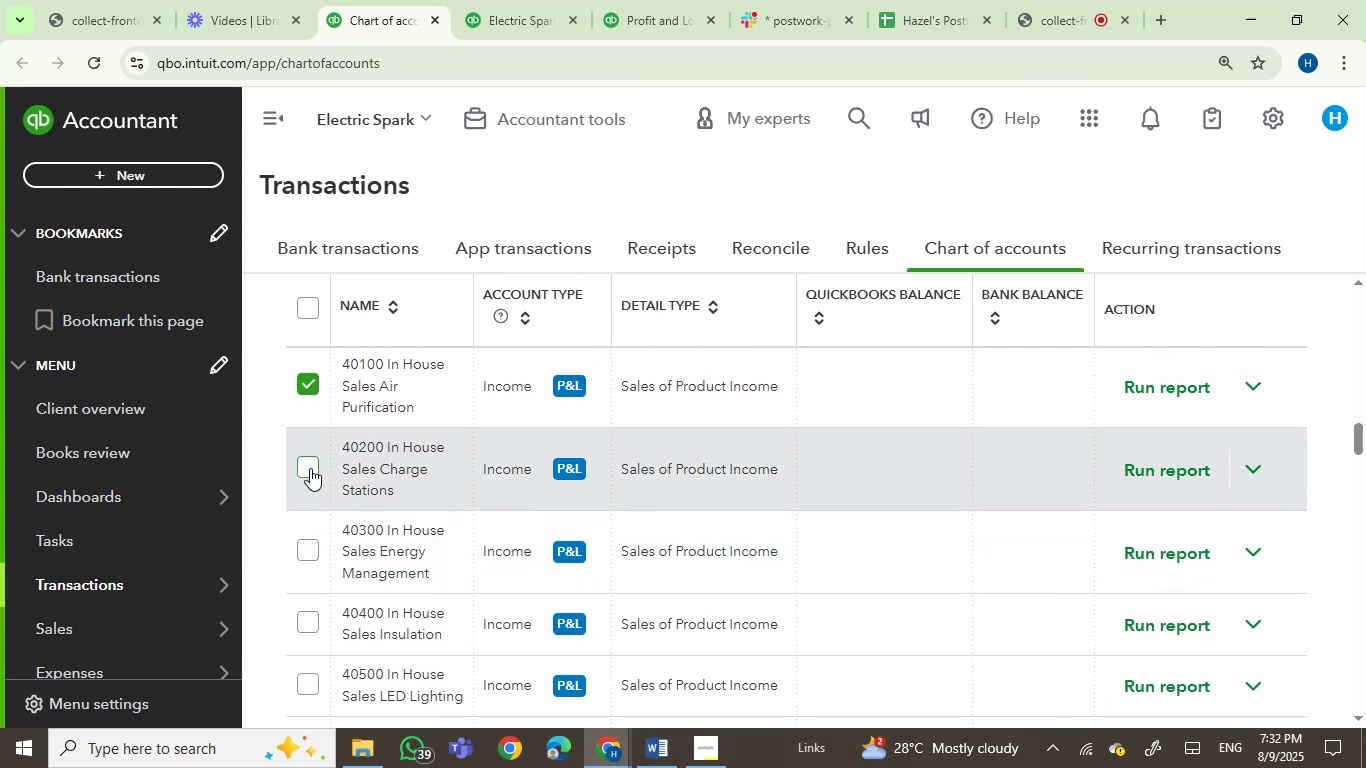 
left_click([307, 468])
 